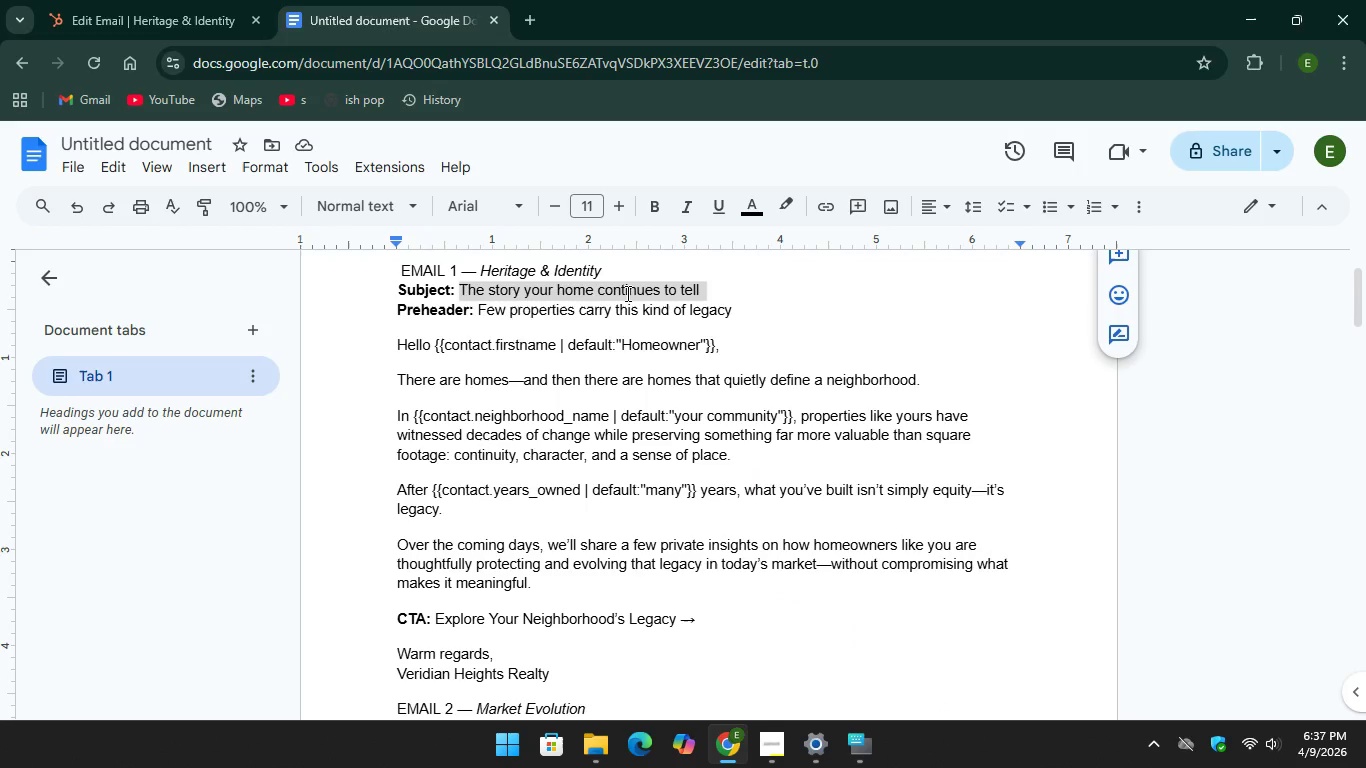 
right_click([626, 293])
 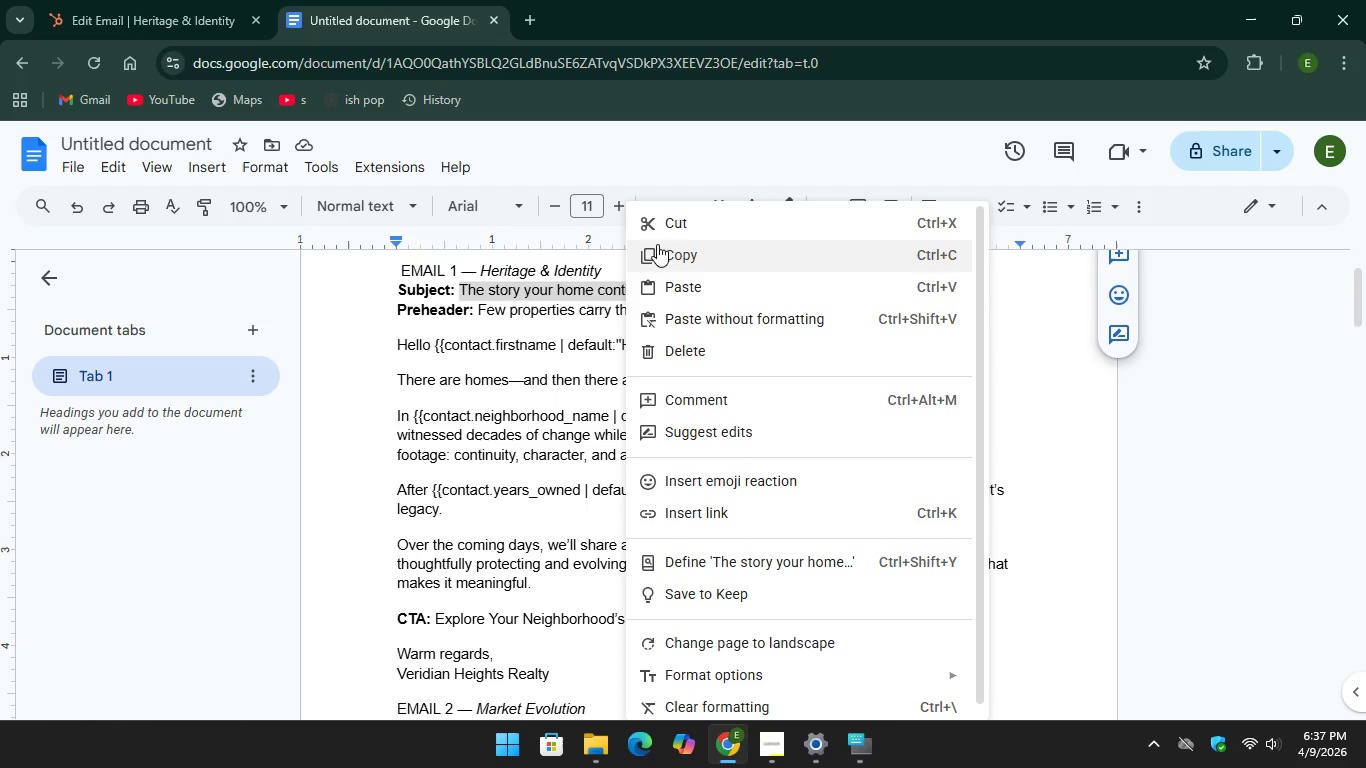 
left_click([654, 253])
 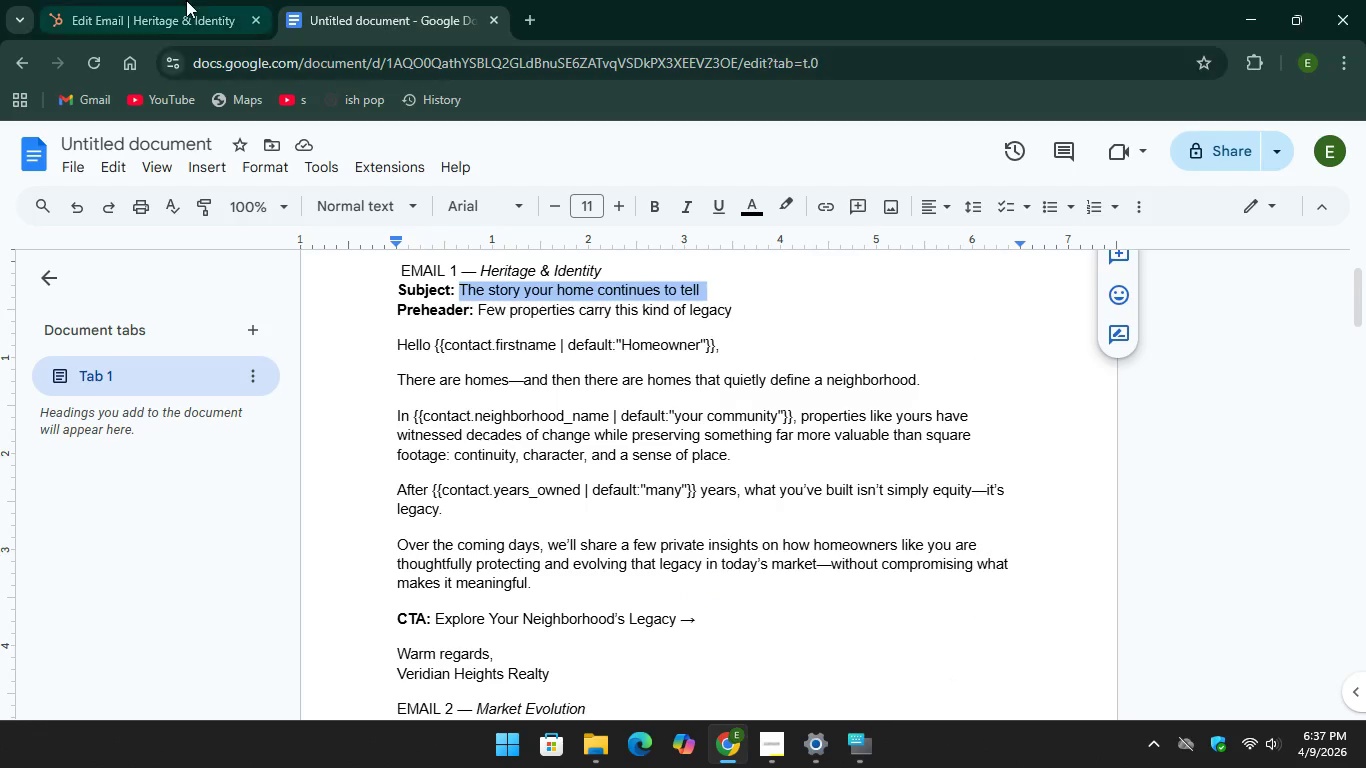 
left_click([182, 0])
 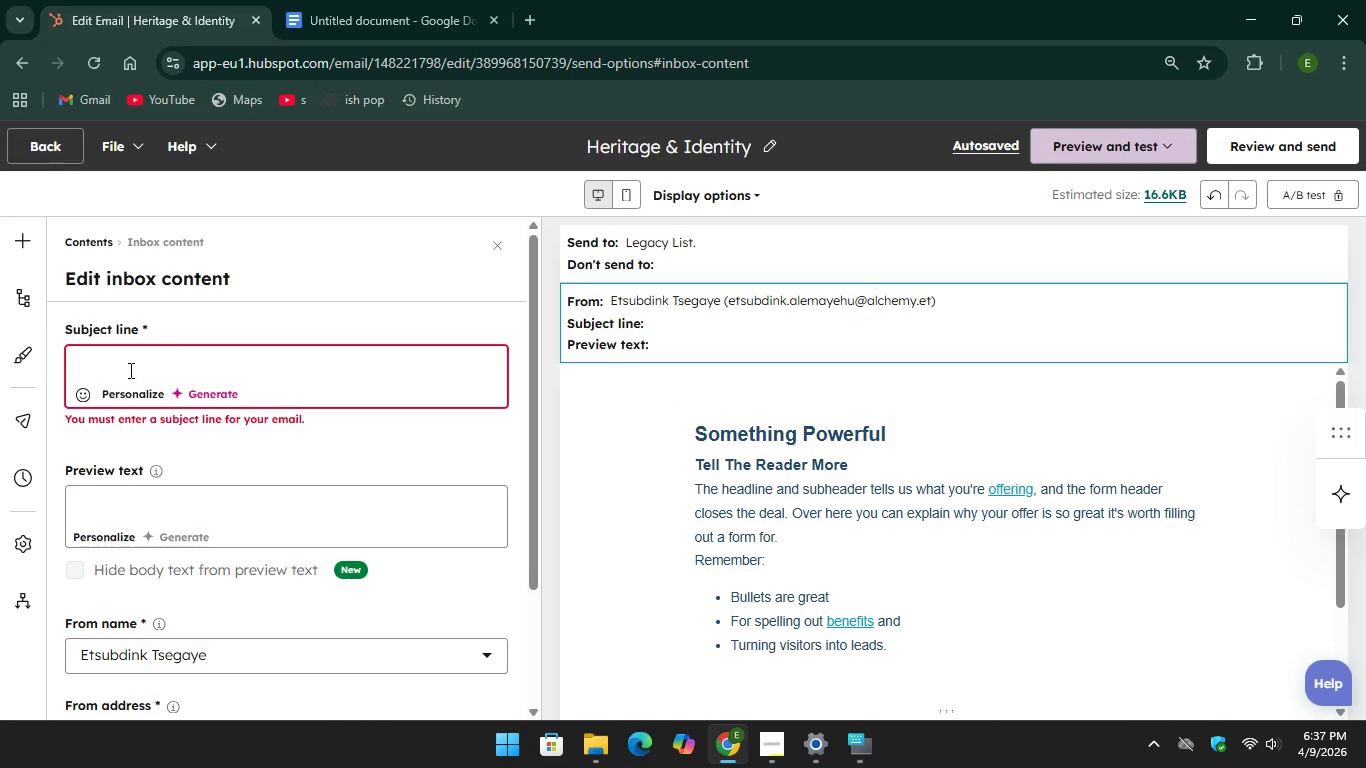 
right_click([98, 364])
 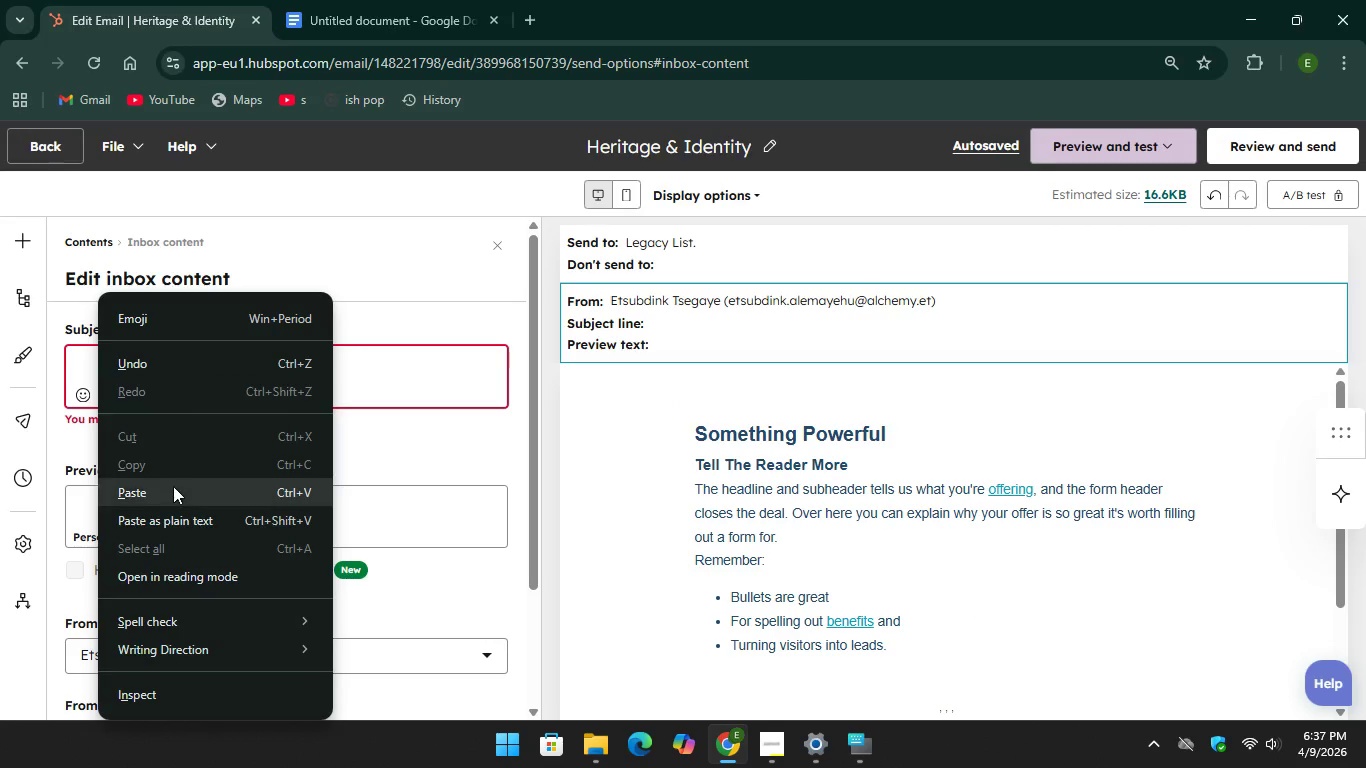 
left_click([174, 487])
 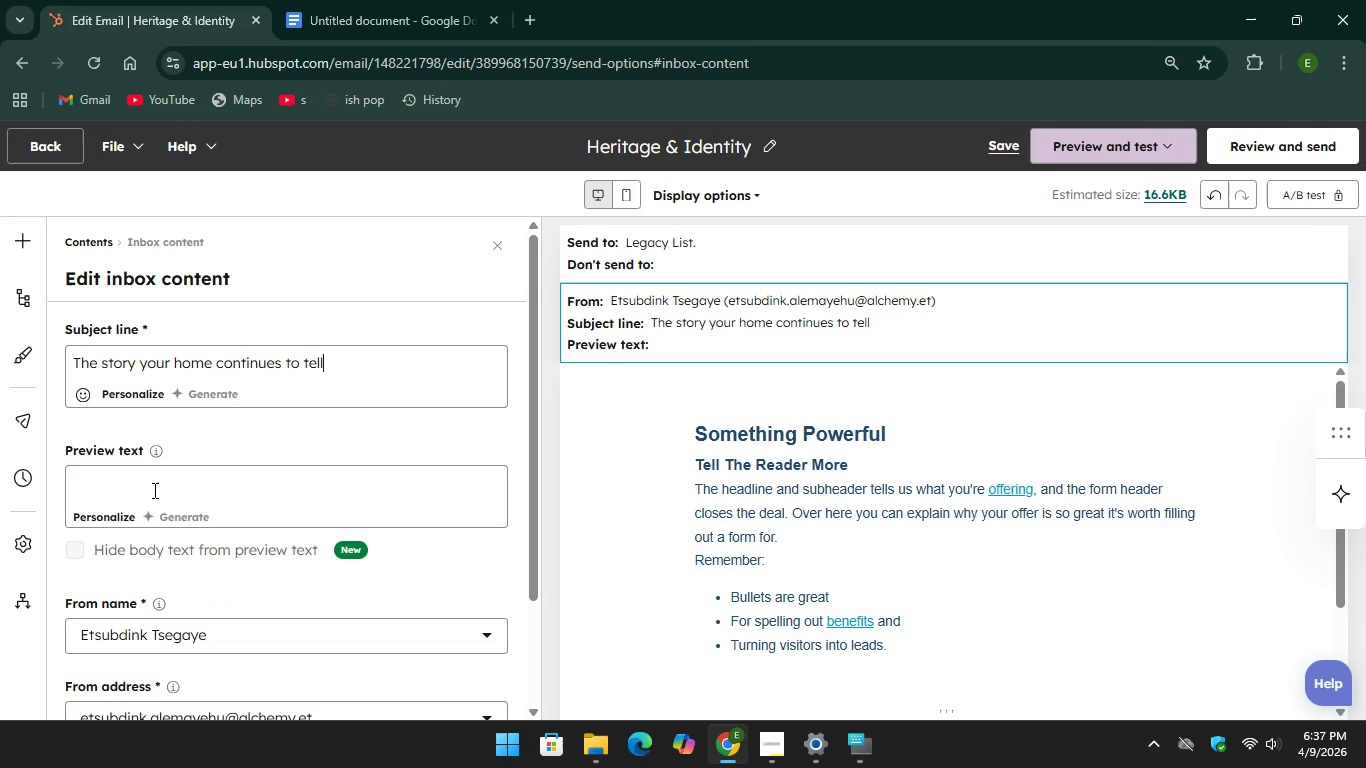 
left_click([153, 490])
 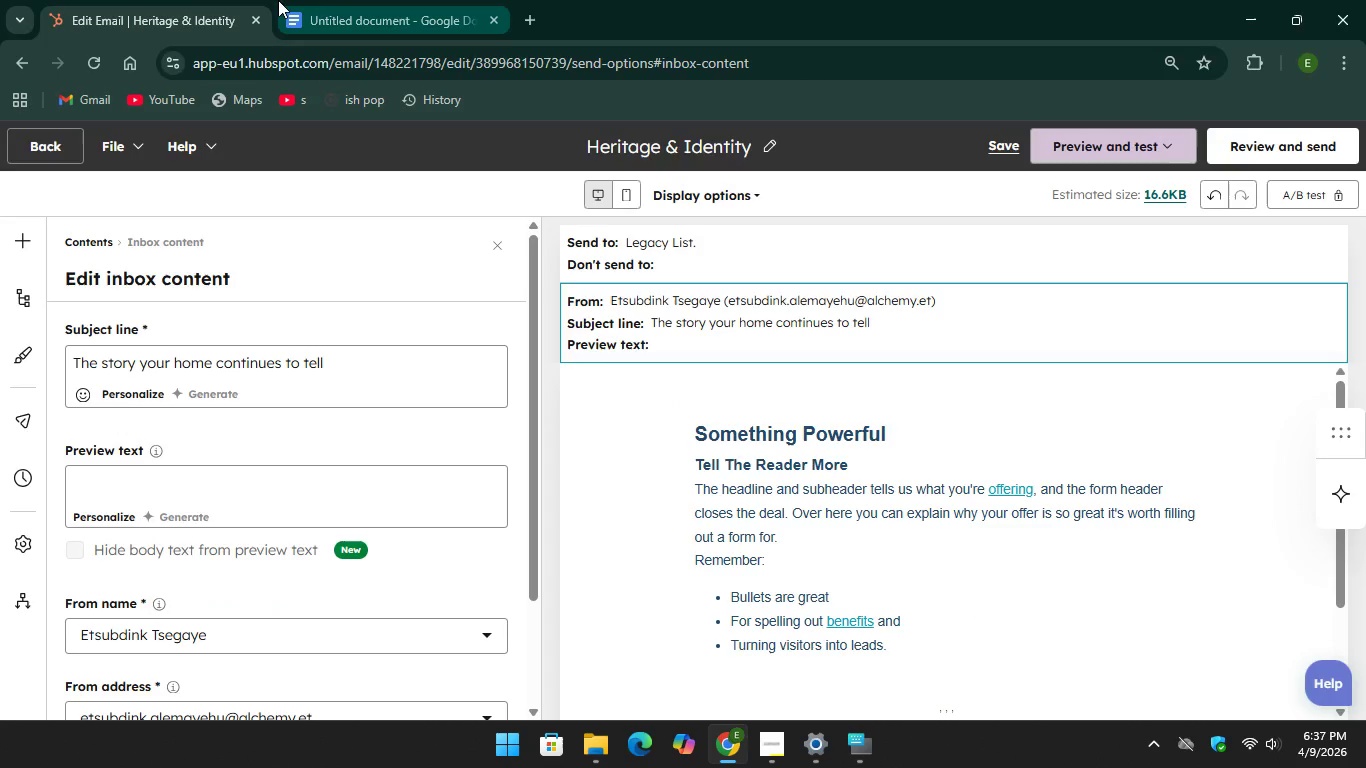 
left_click([280, 0])
 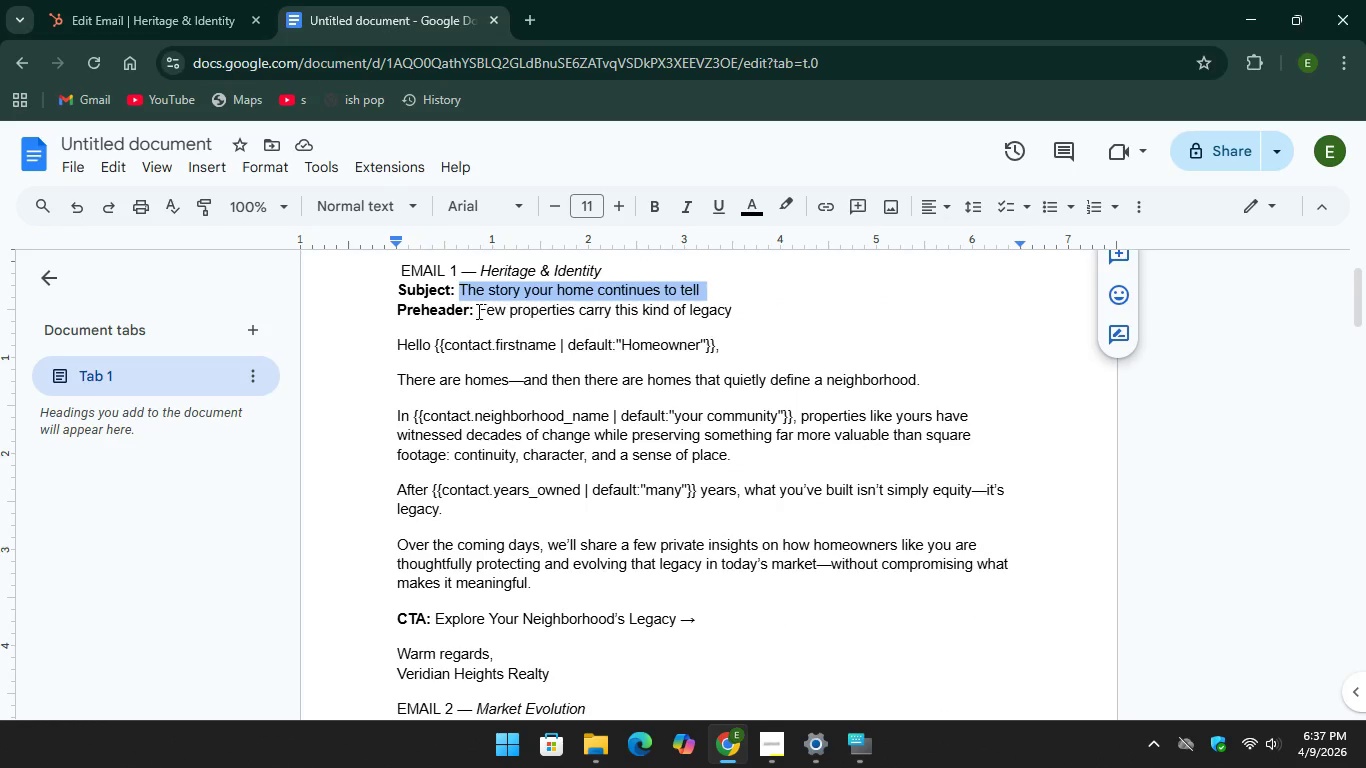 
left_click_drag(start_coordinate=[476, 311], to_coordinate=[733, 310])
 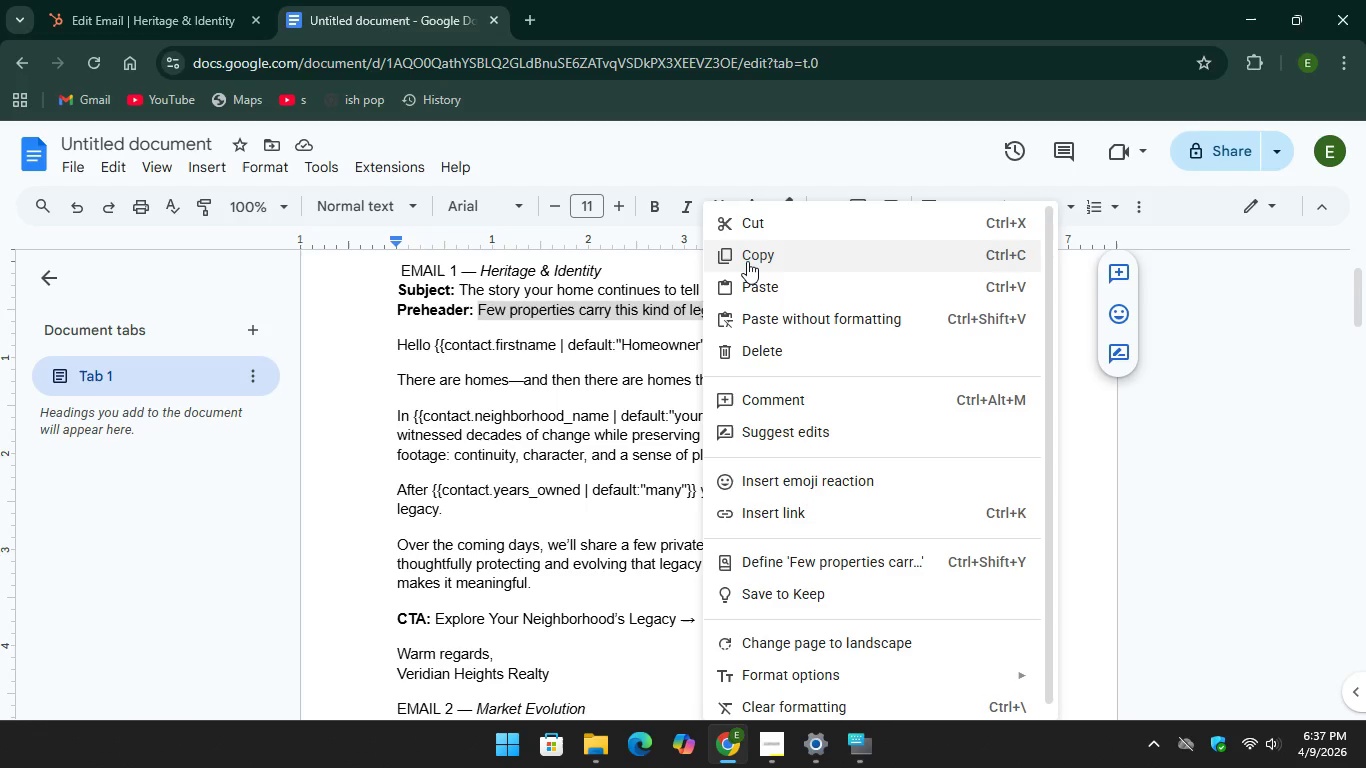 
left_click([747, 261])
 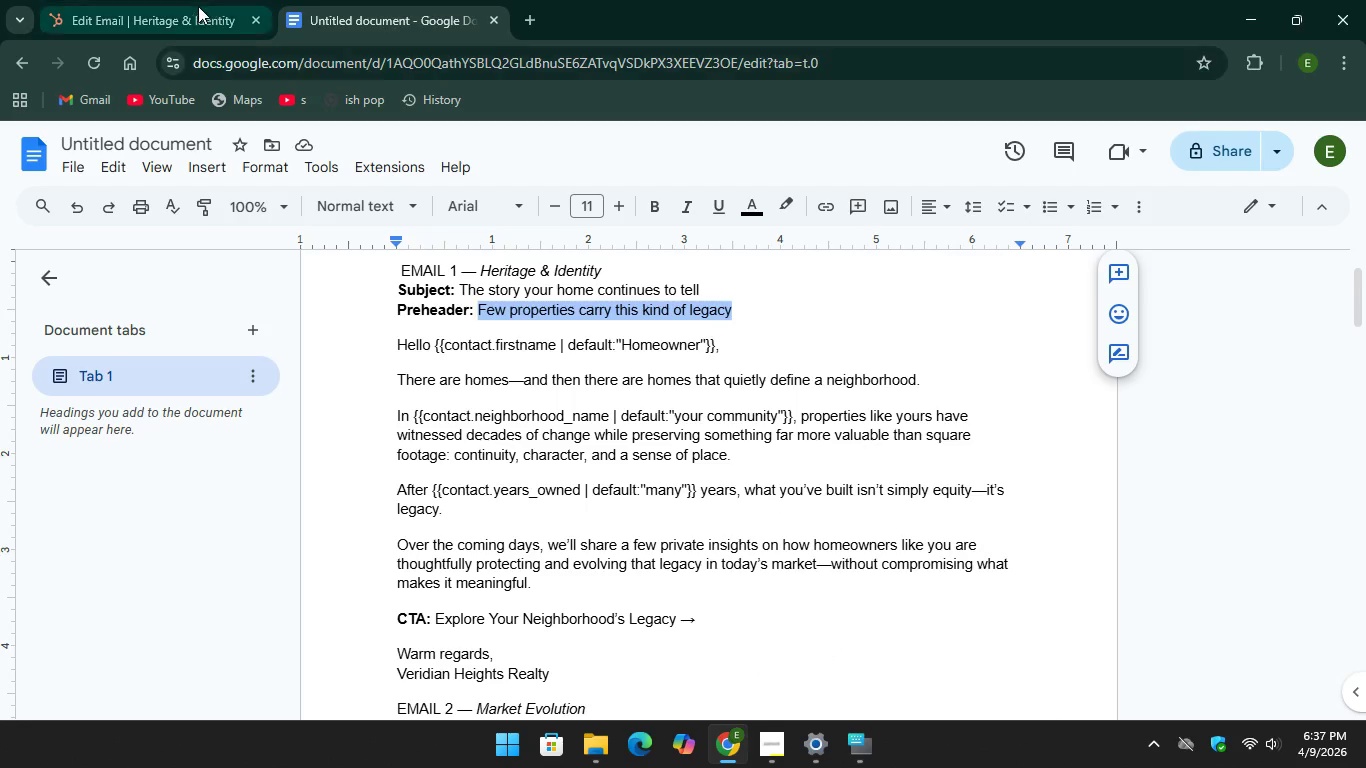 
left_click([192, 14])
 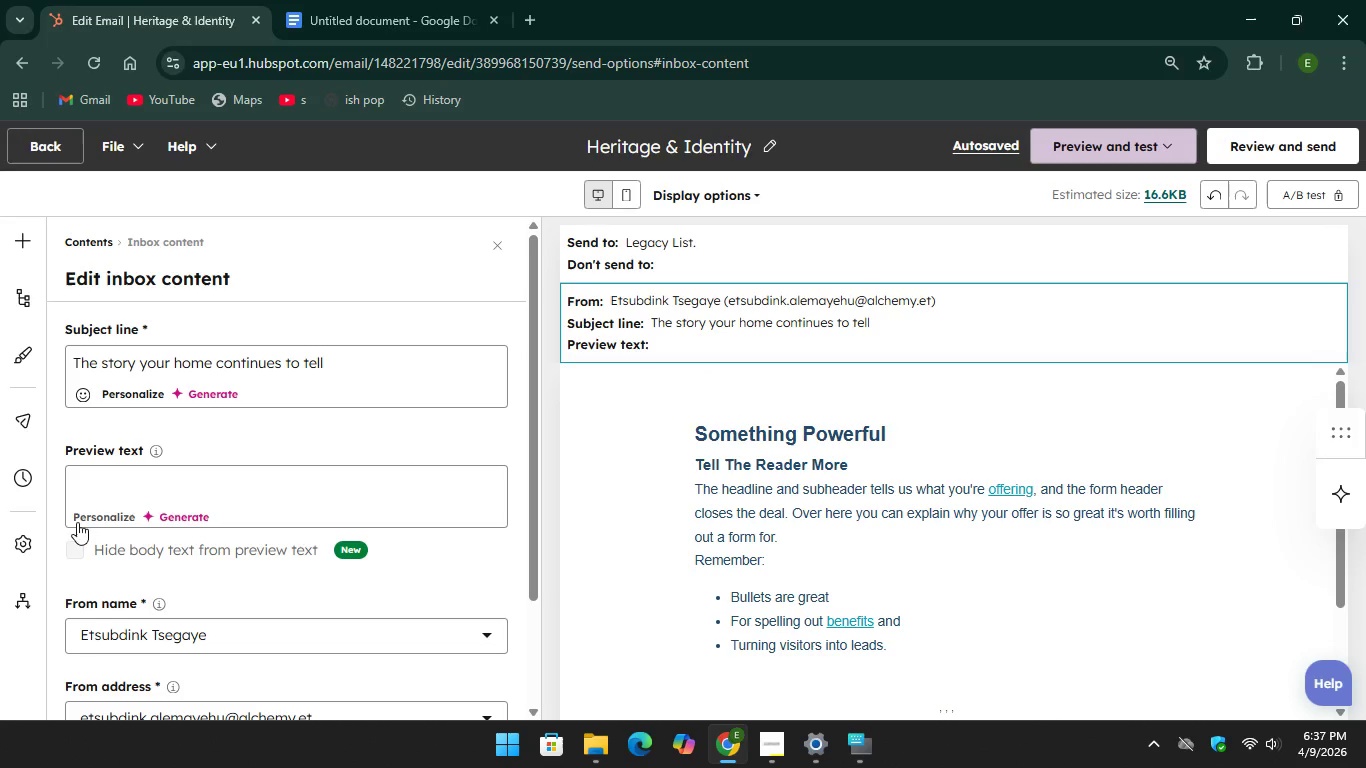 
right_click([71, 474])
 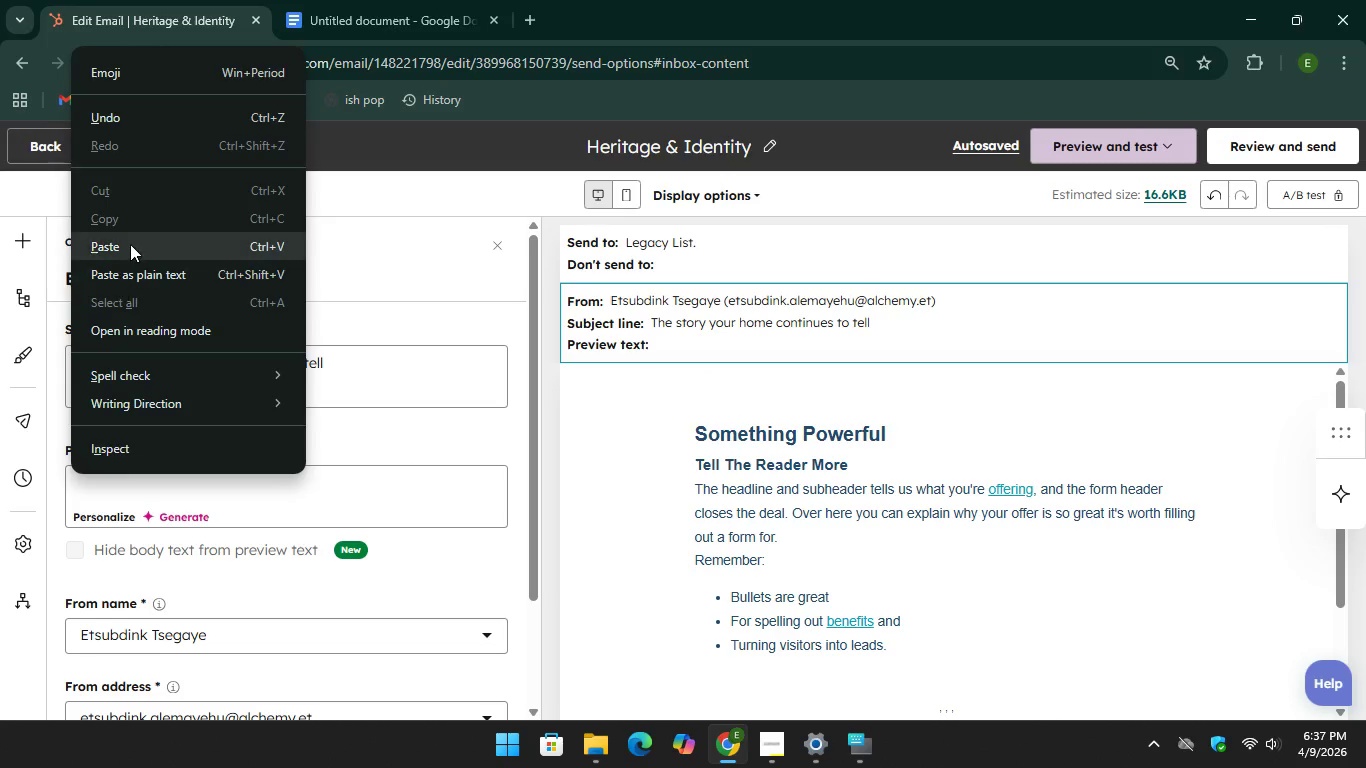 
left_click([130, 243])
 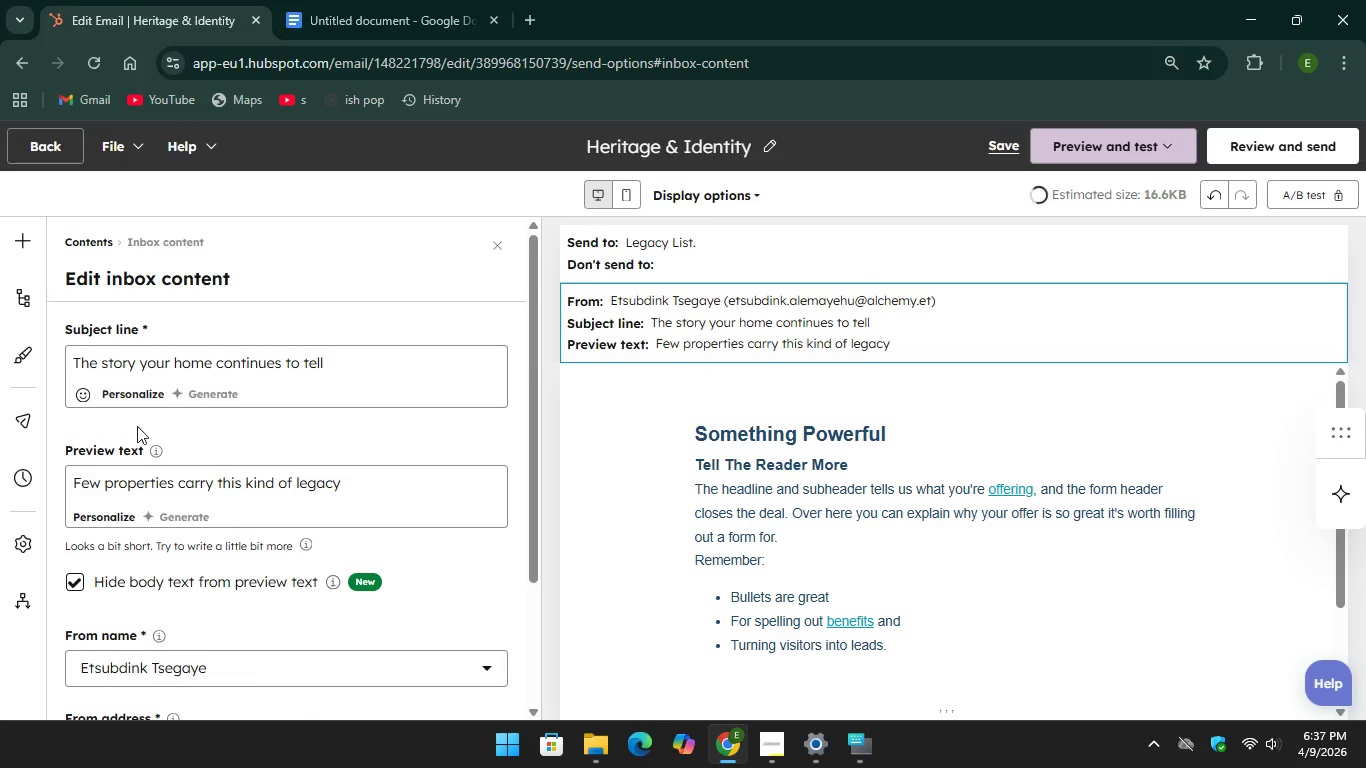 
scroll: coordinate [155, 436], scroll_direction: down, amount: 3.0
 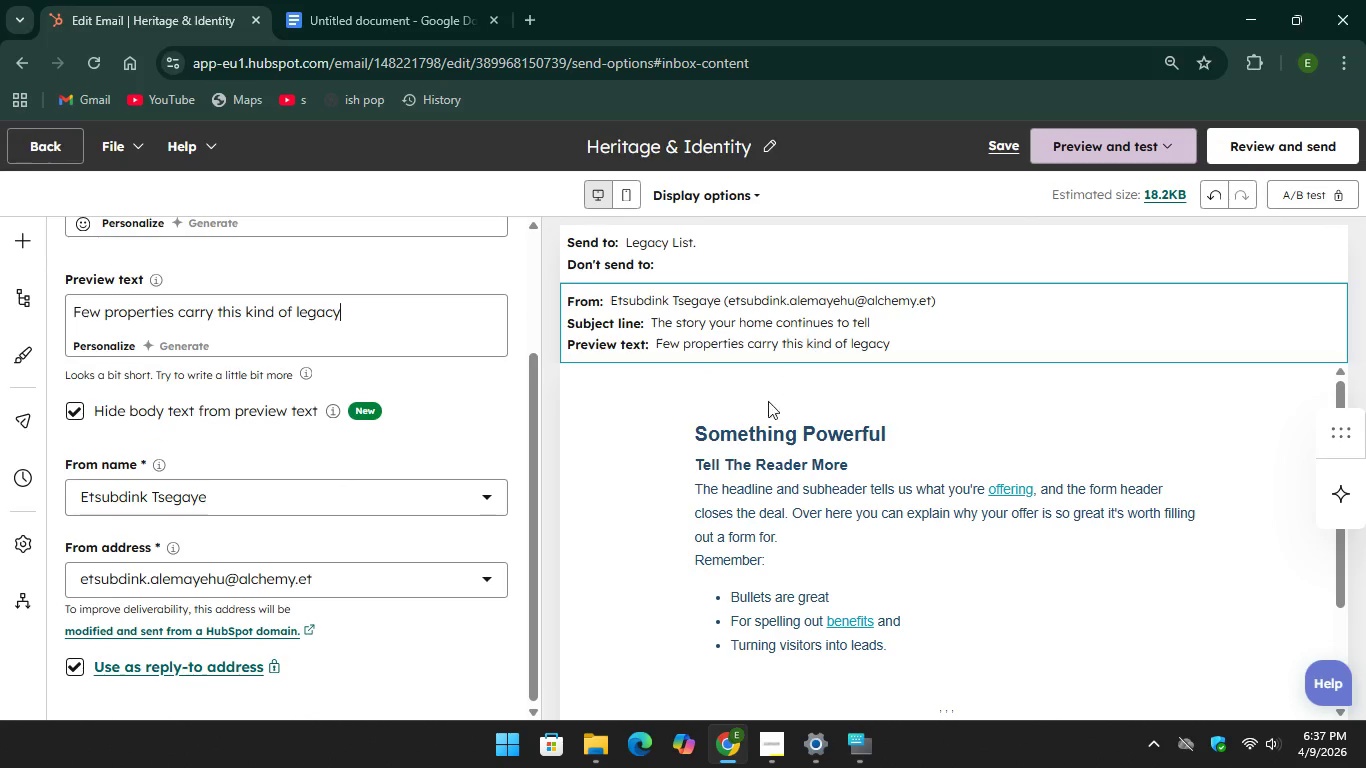 
left_click([749, 440])
 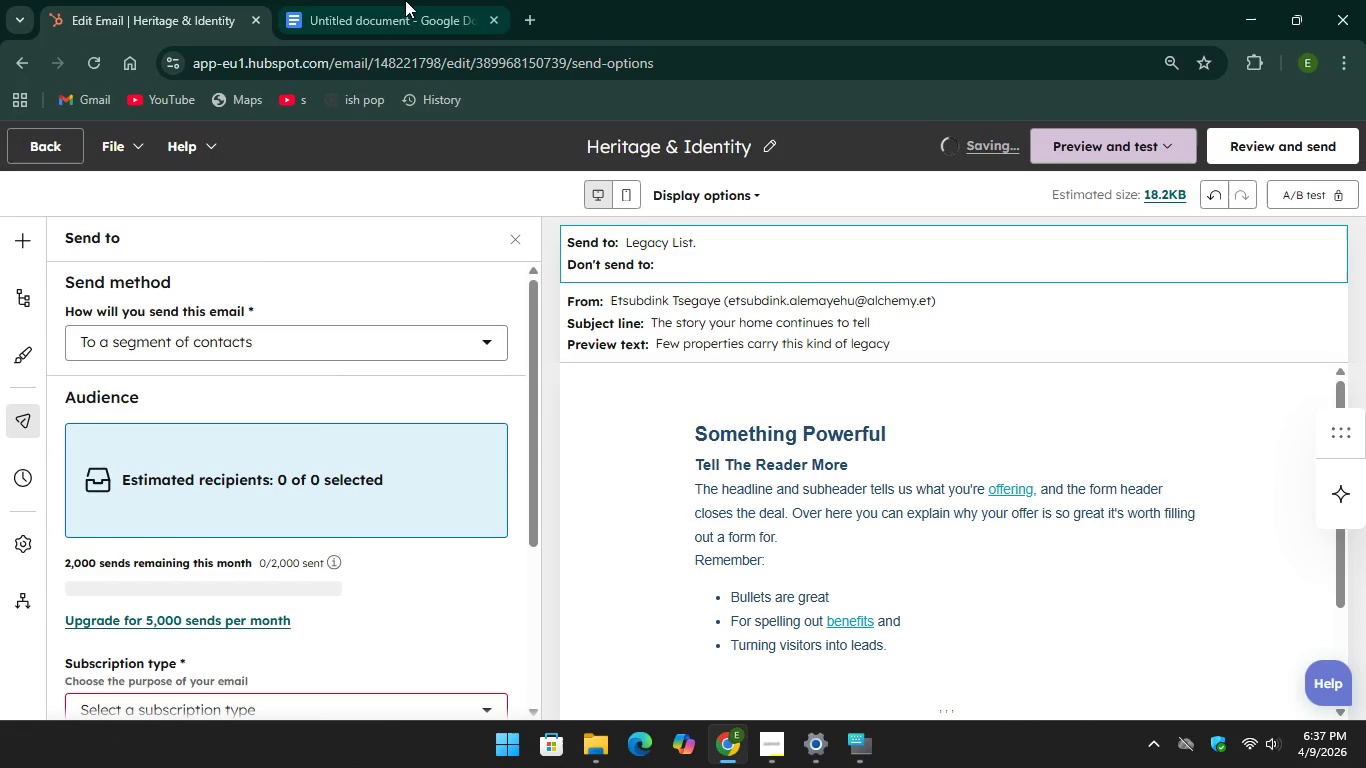 
left_click([389, 13])
 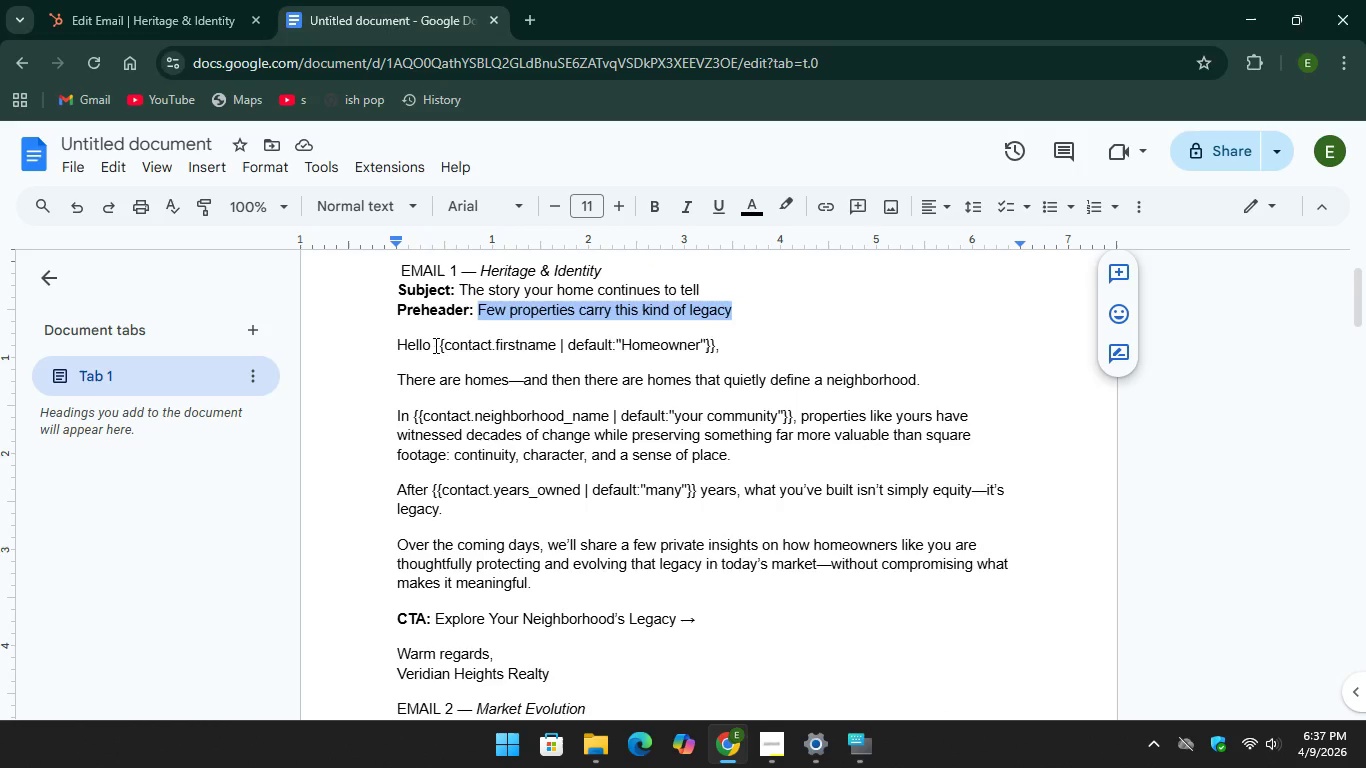 
left_click_drag(start_coordinate=[434, 346], to_coordinate=[400, 352])
 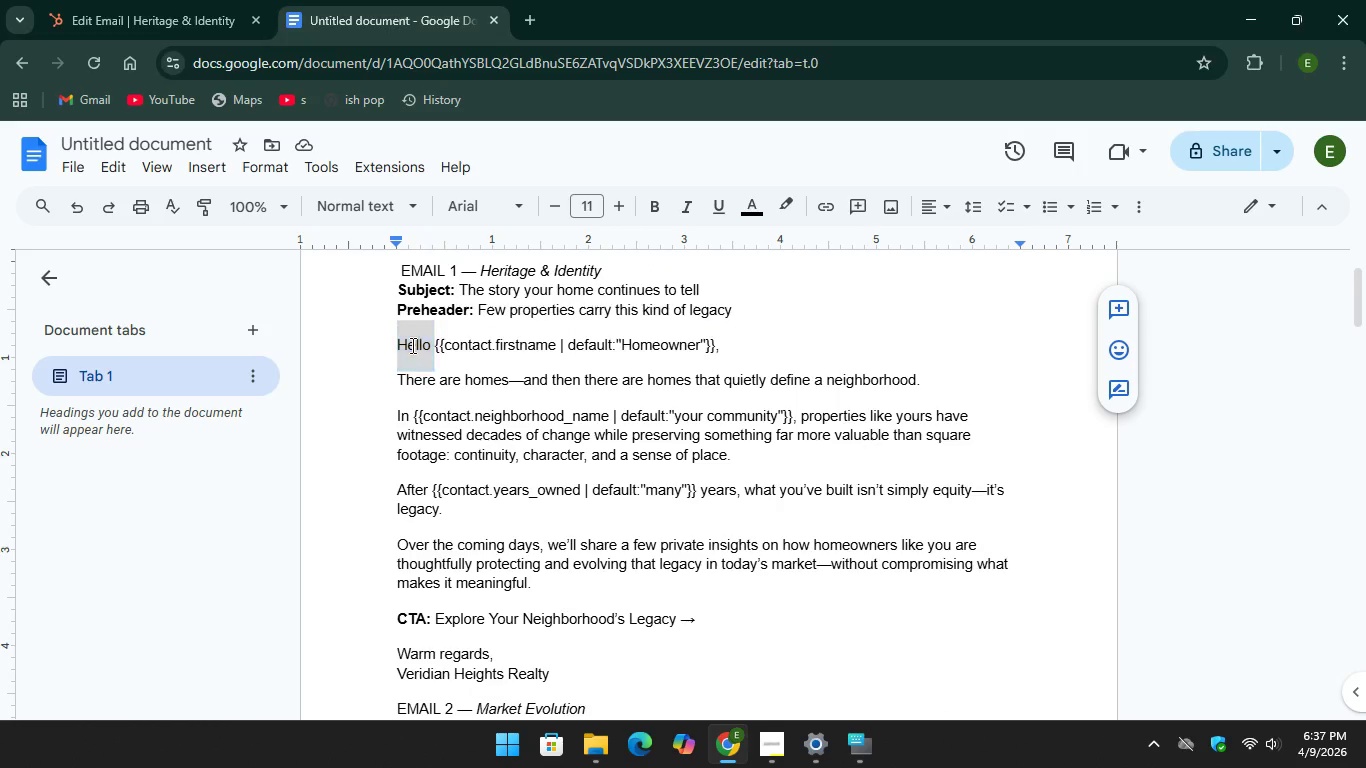 
right_click([411, 345])
 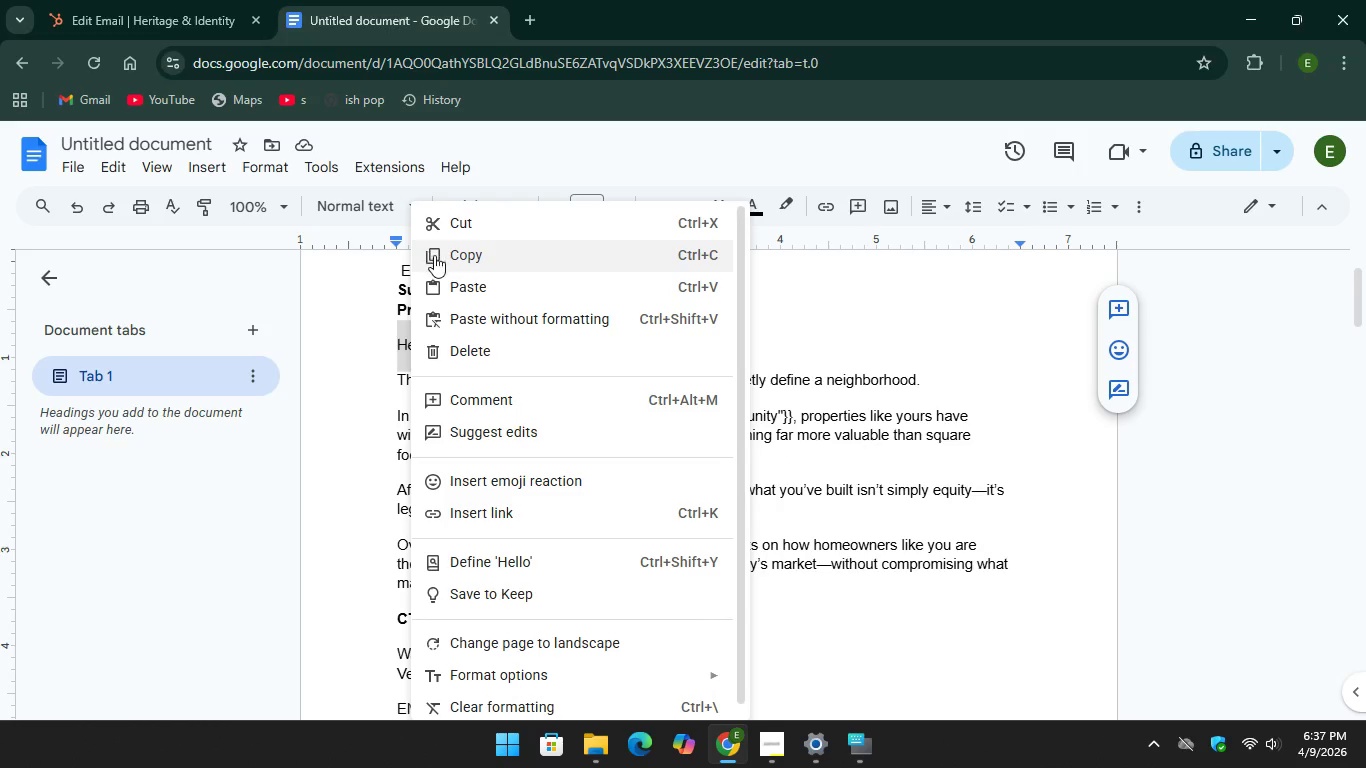 
left_click([440, 263])
 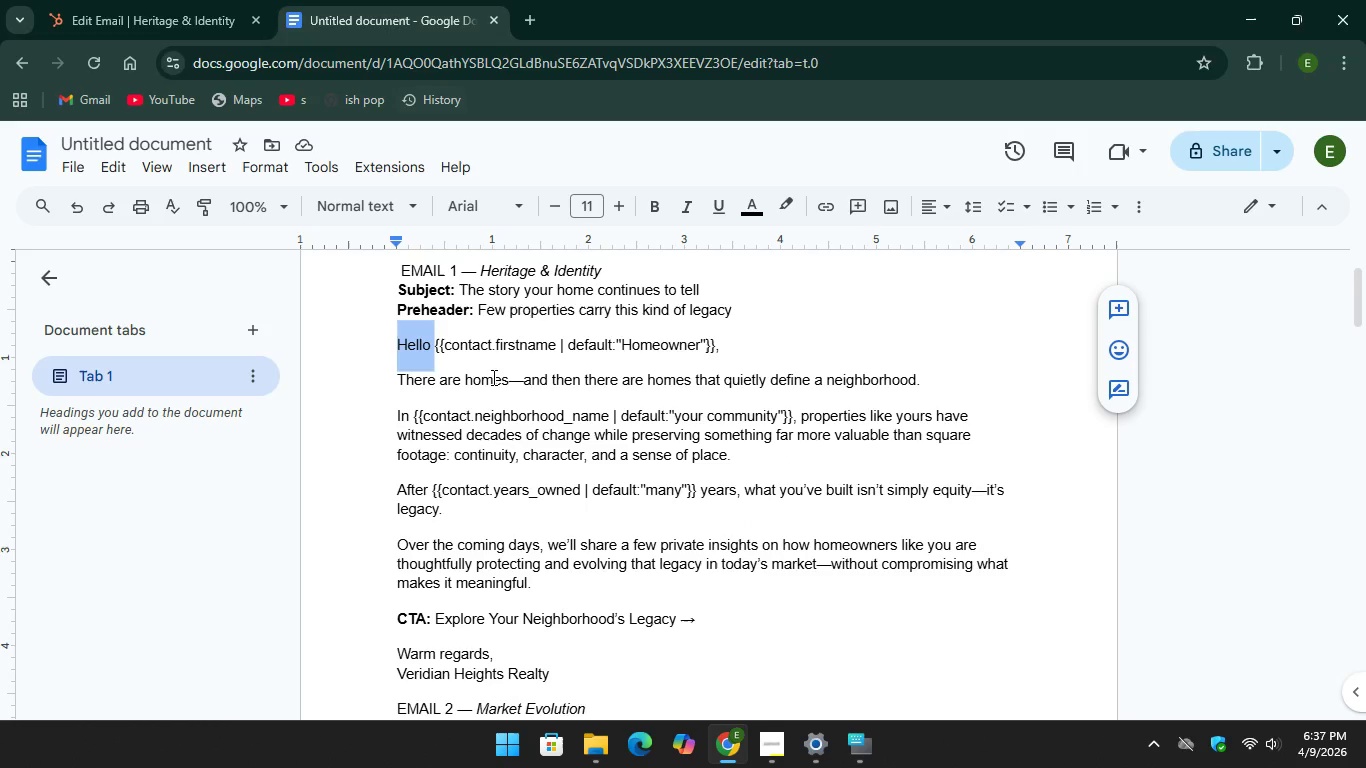 
left_click([510, 428])
 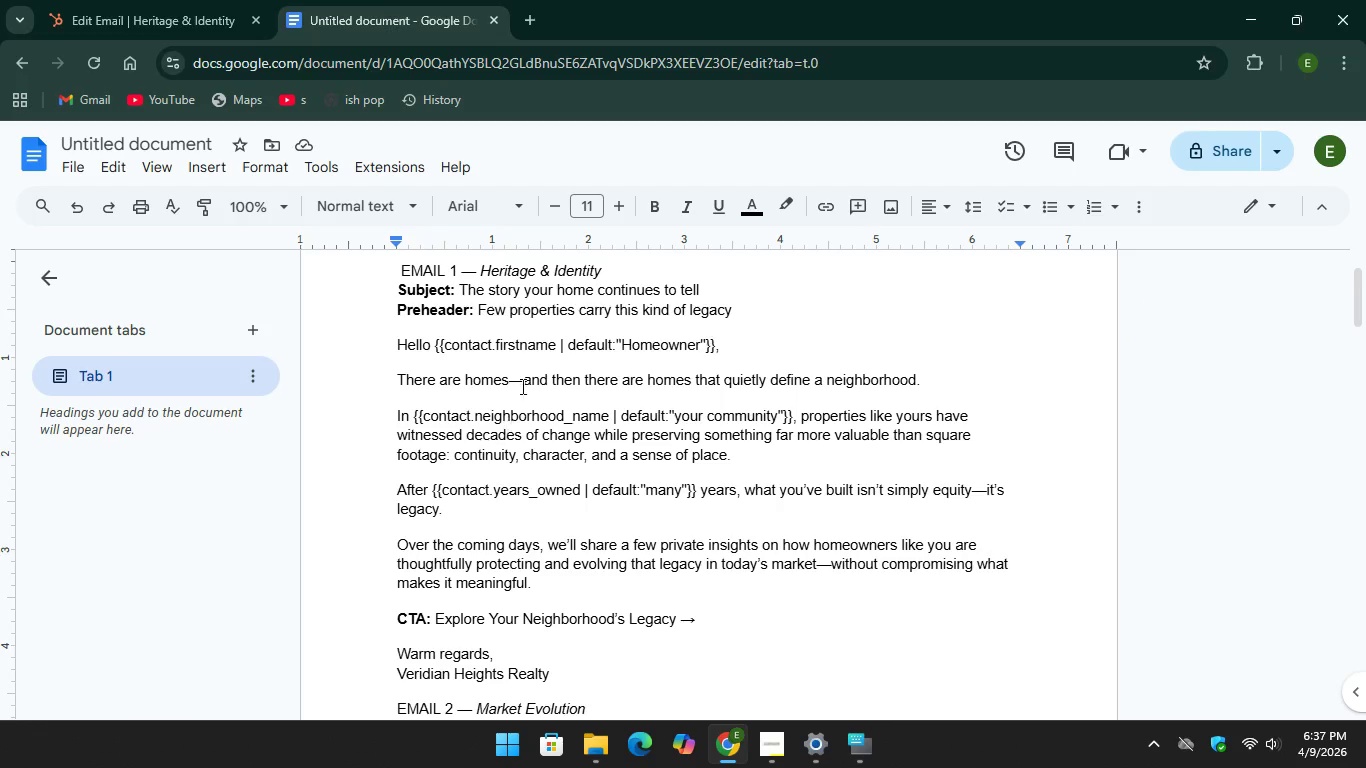 
scroll: coordinate [521, 386], scroll_direction: down, amount: 1.0
 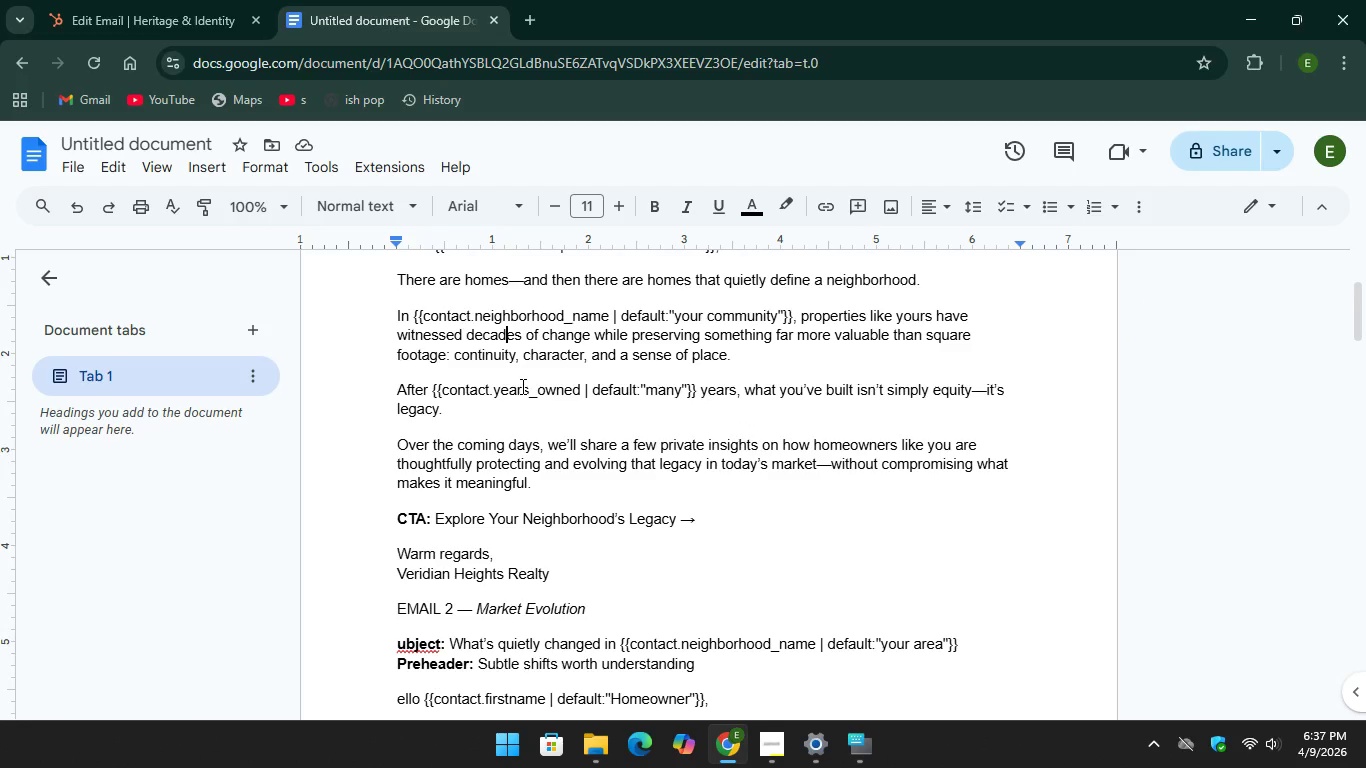 
scroll: coordinate [521, 386], scroll_direction: up, amount: 1.0
 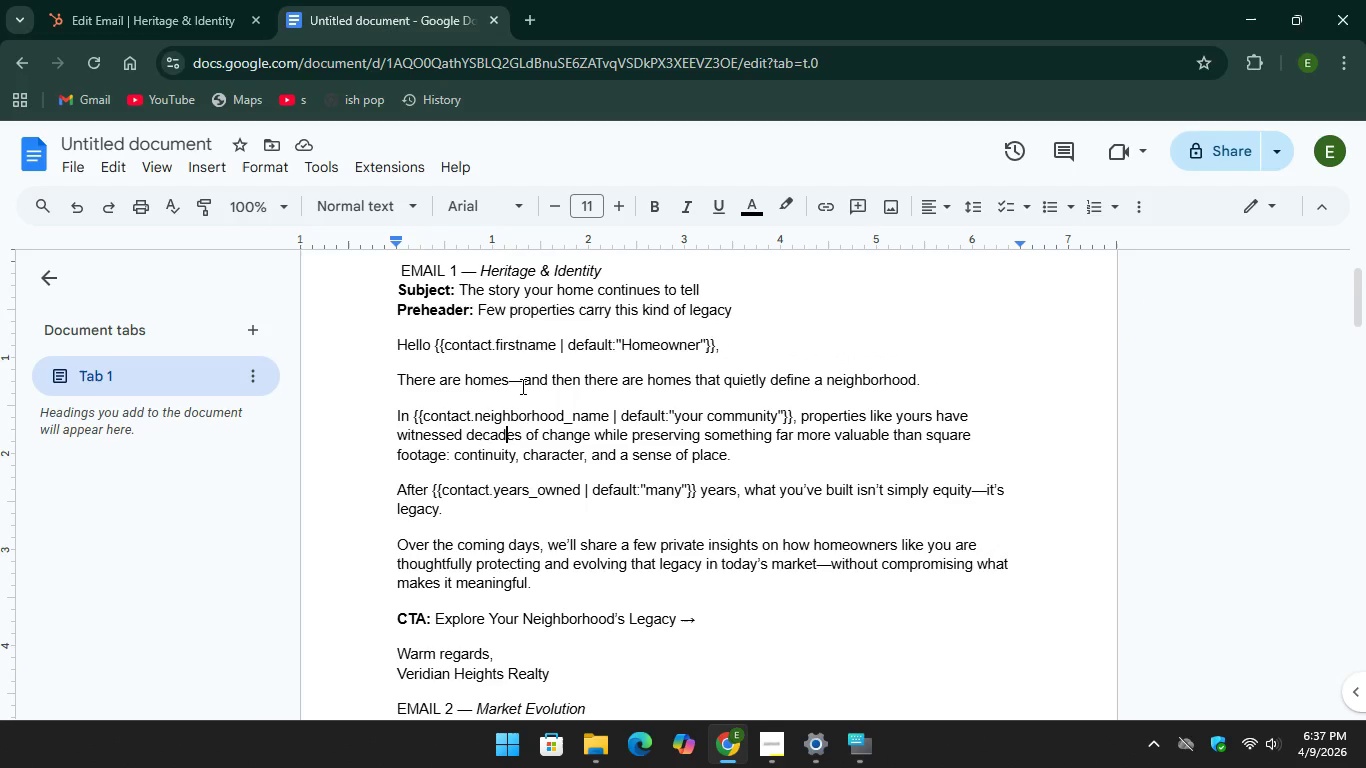 
scroll: coordinate [521, 386], scroll_direction: down, amount: 1.0
 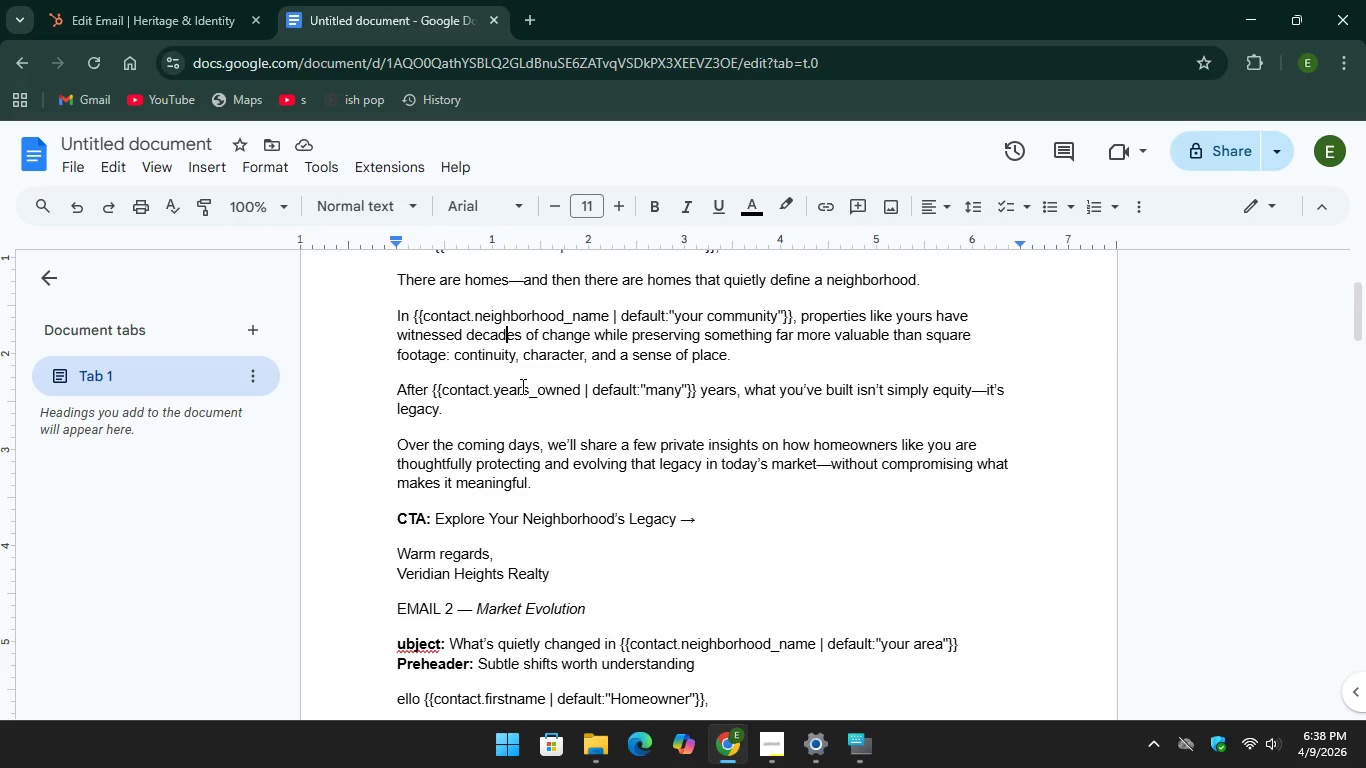 
scroll: coordinate [521, 386], scroll_direction: up, amount: 1.0
 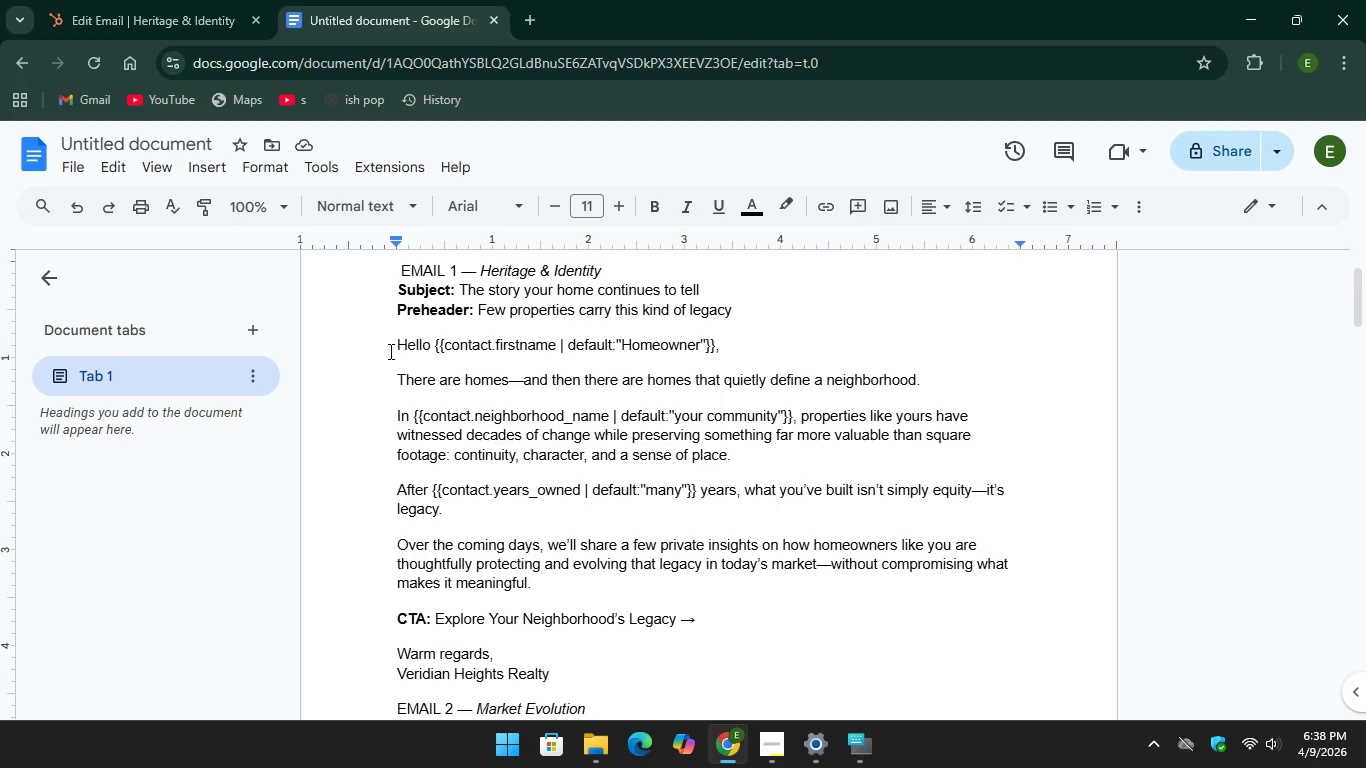 
left_click_drag(start_coordinate=[389, 351], to_coordinate=[596, 678])
 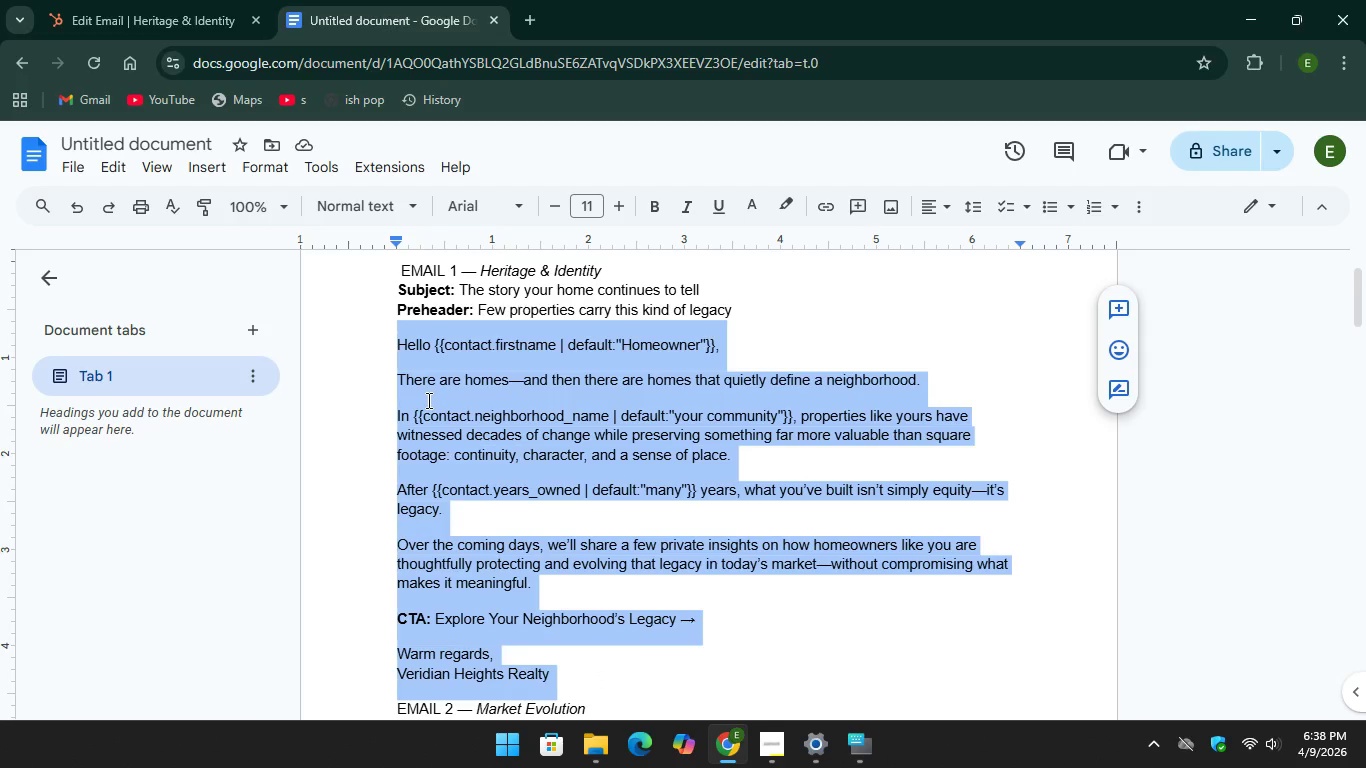 
right_click([427, 400])
 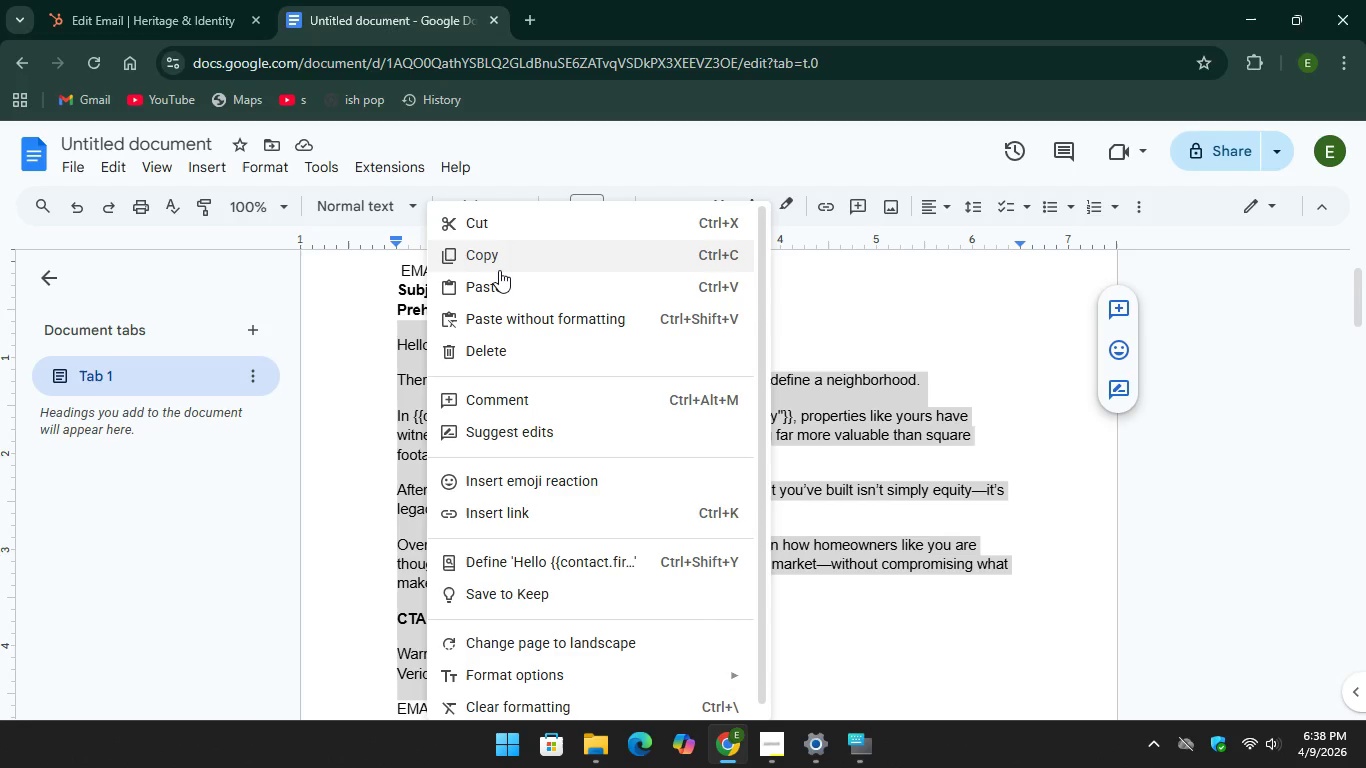 
left_click([497, 262])
 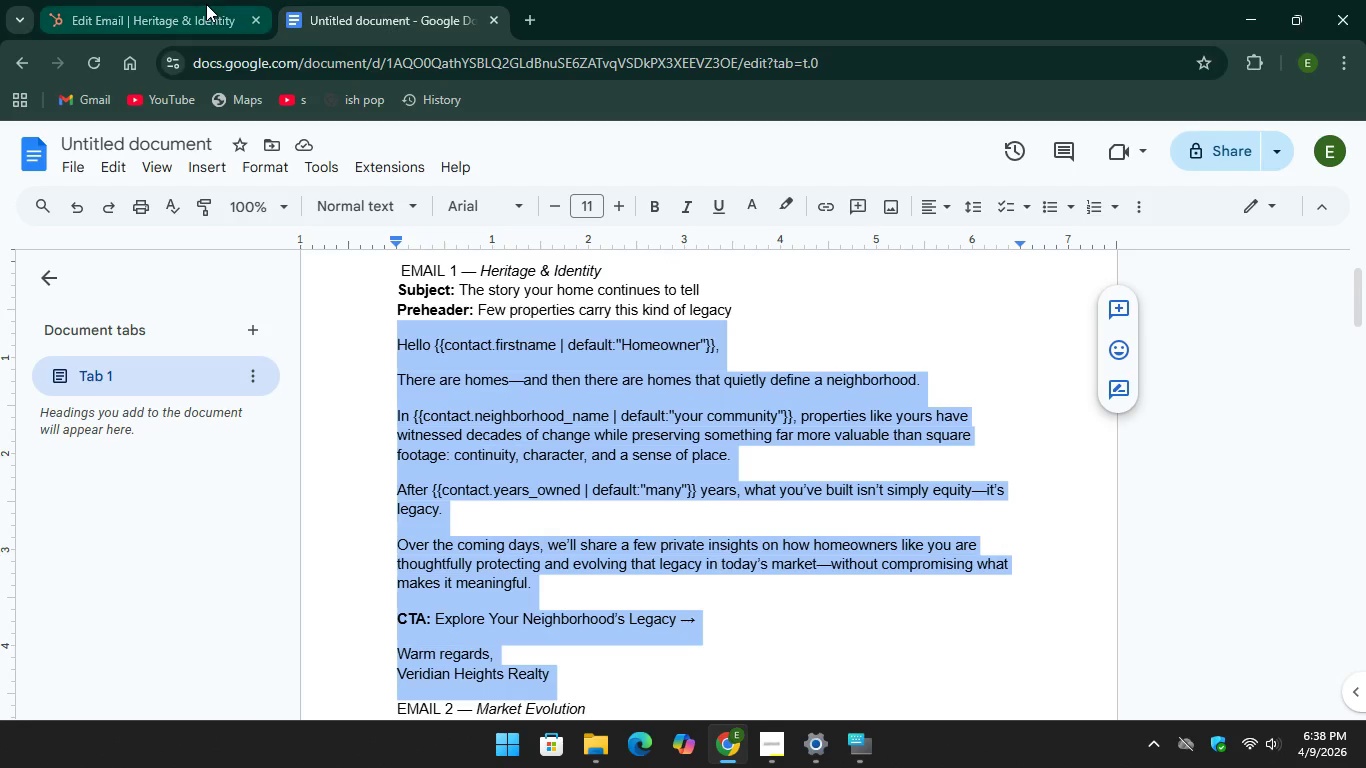 
left_click([206, 4])
 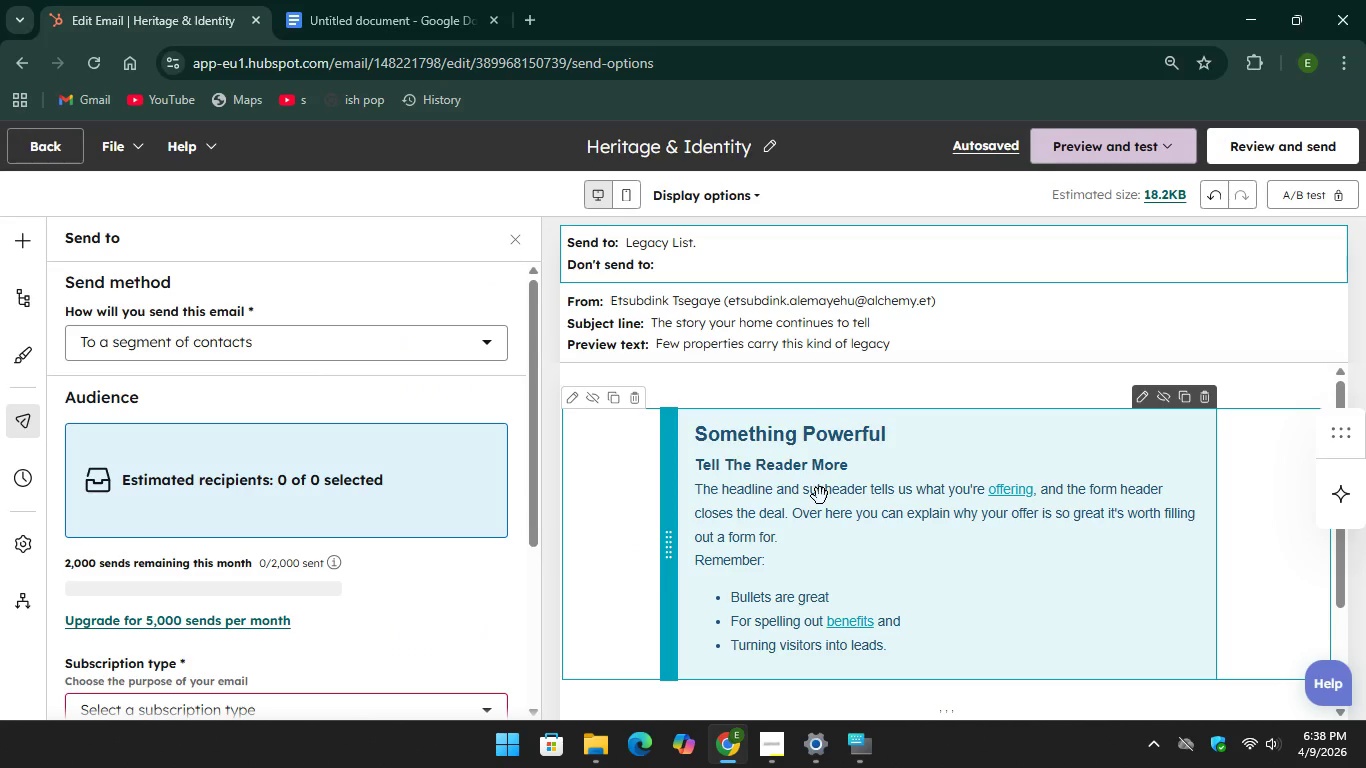 
scroll: coordinate [825, 478], scroll_direction: down, amount: 4.0
 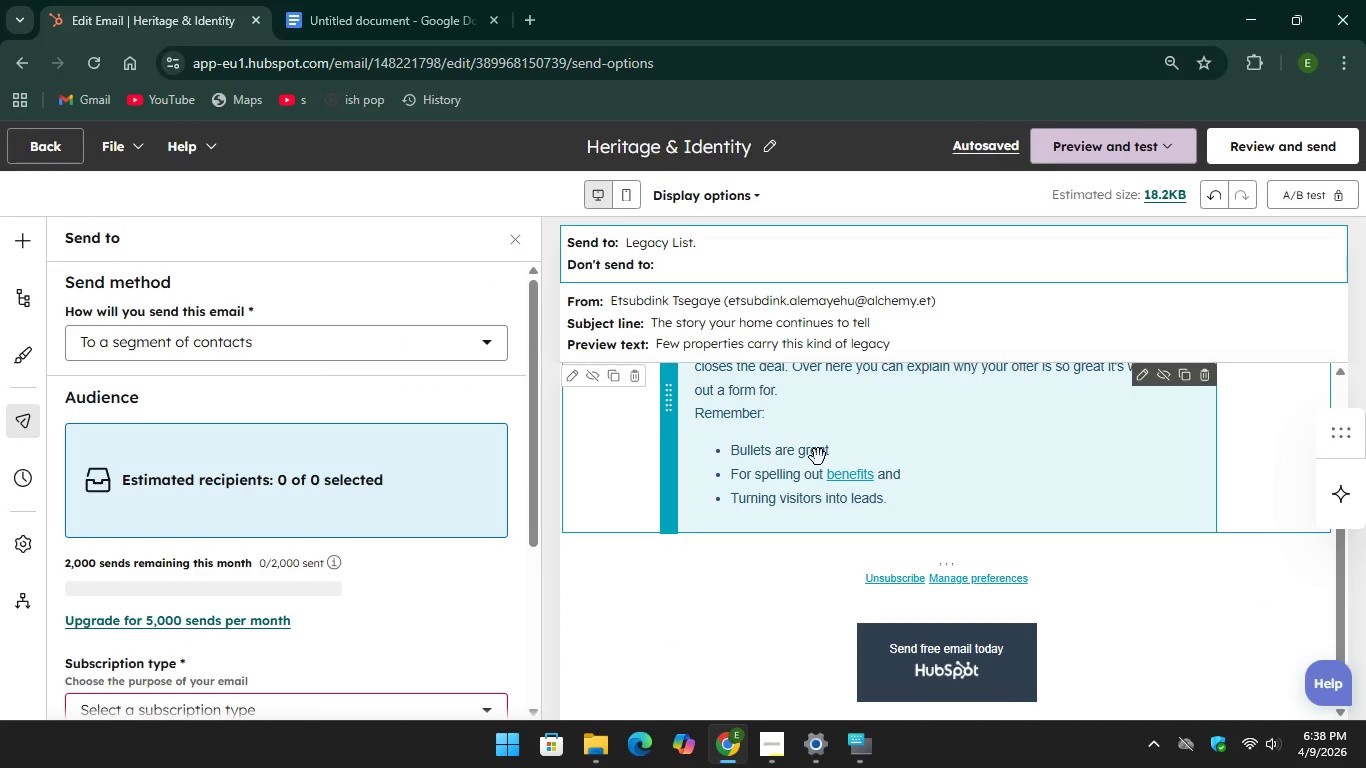 
left_click([818, 457])
 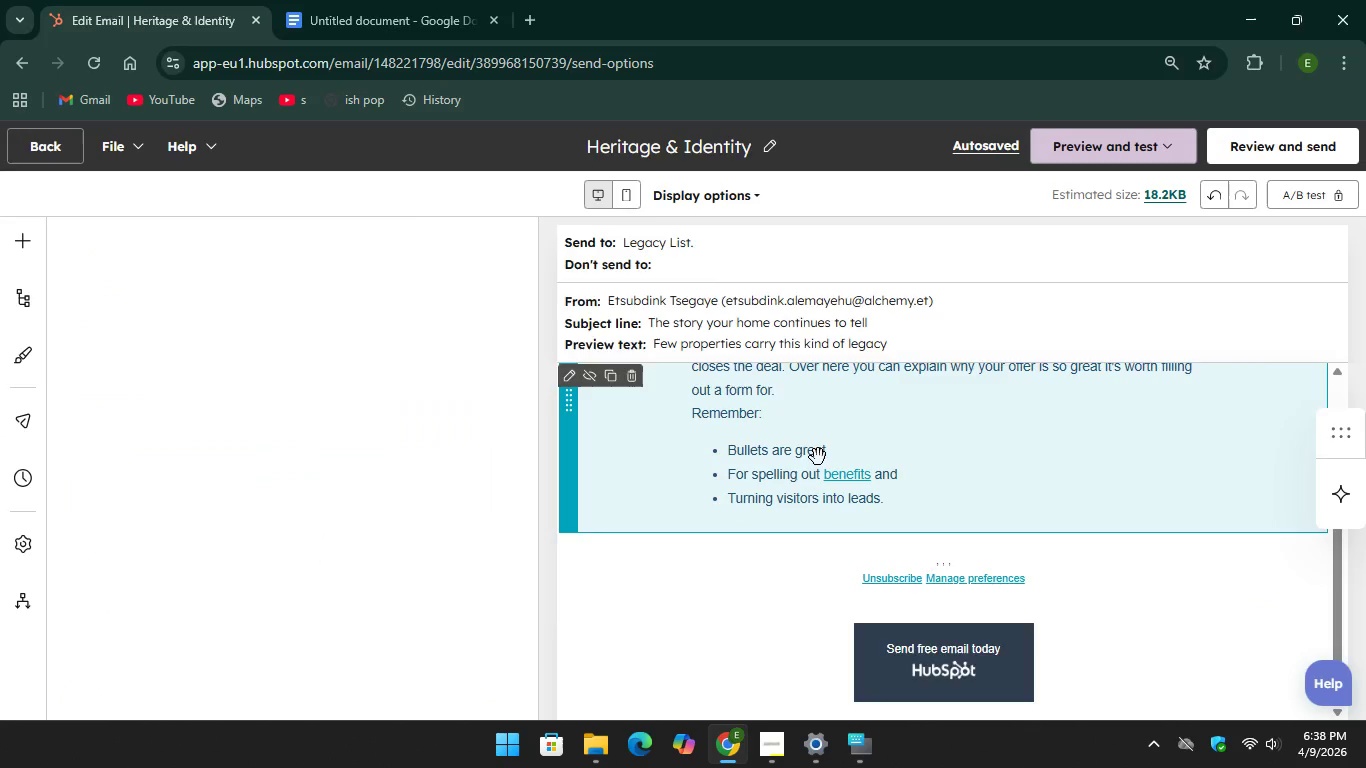 
right_click([817, 457])
 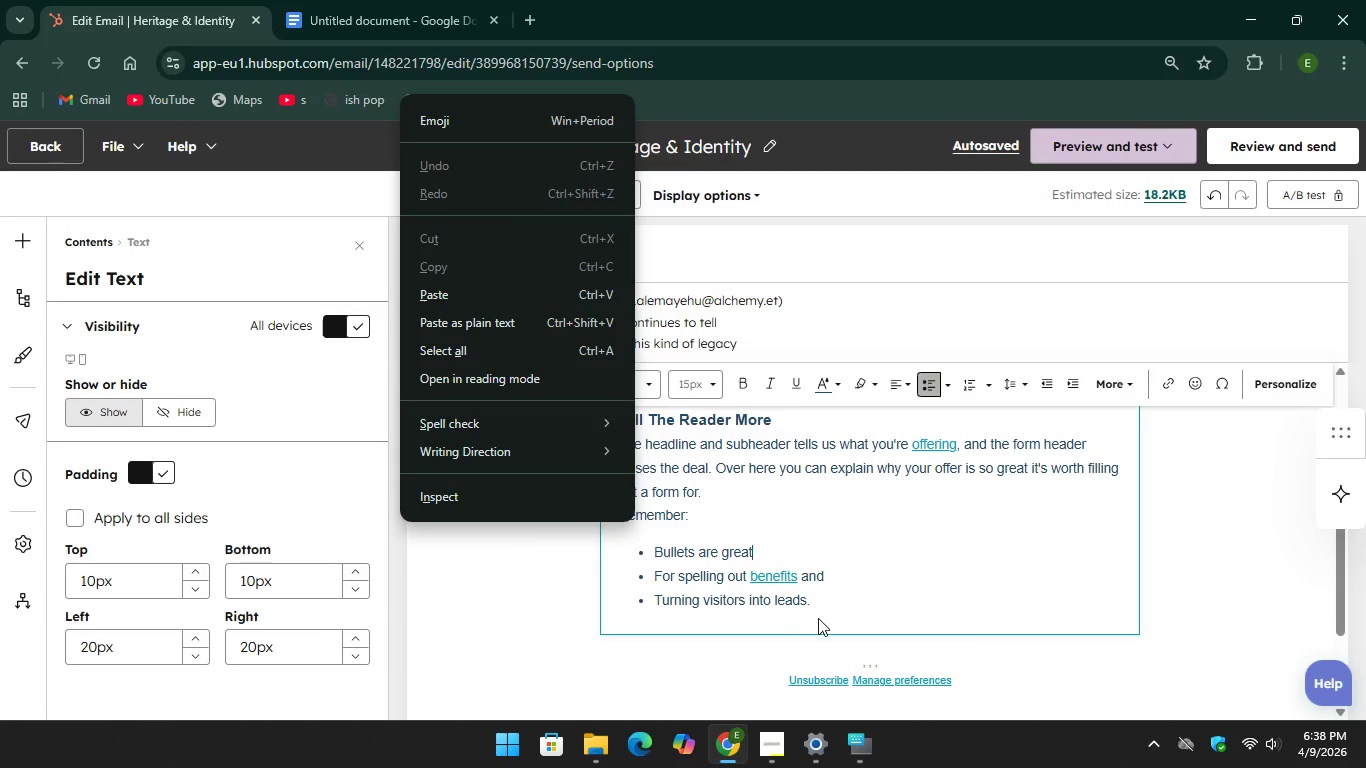 
left_click([821, 596])
 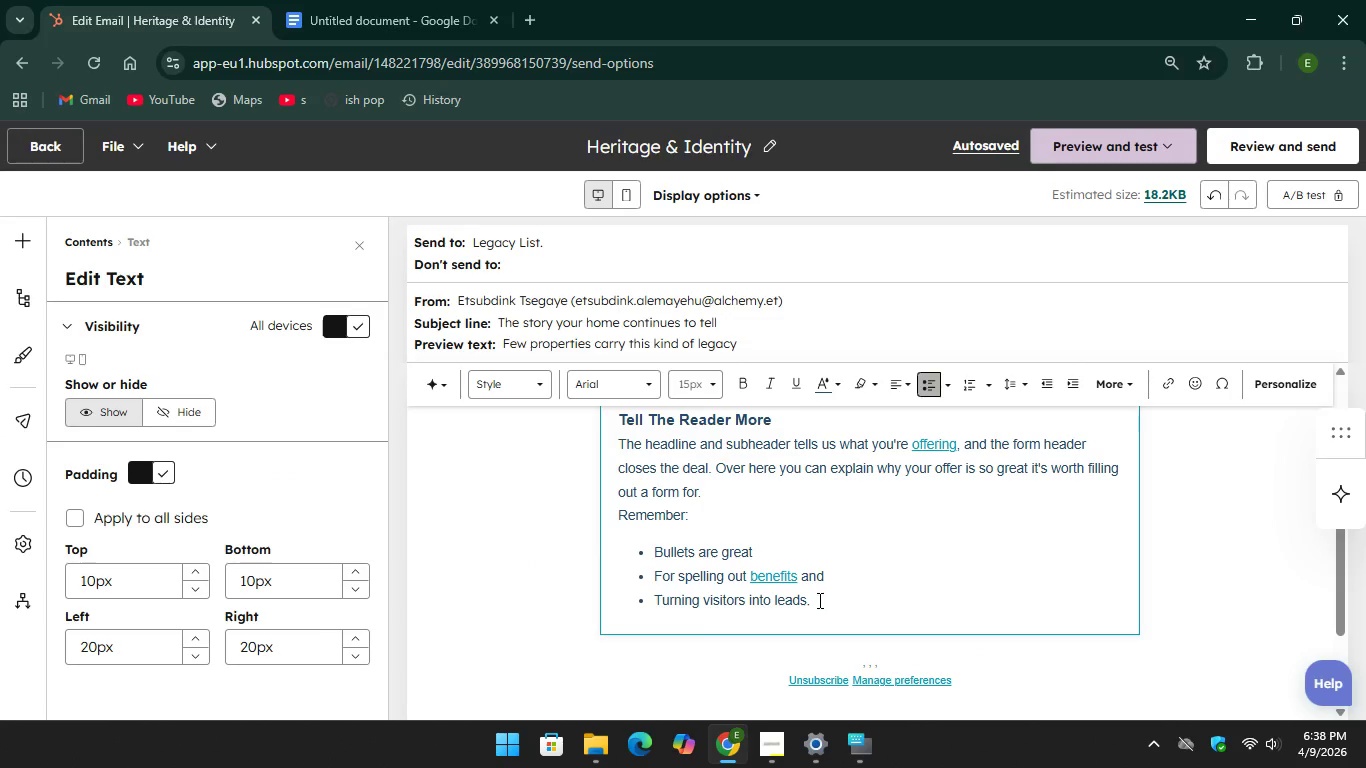 
left_click_drag(start_coordinate=[818, 600], to_coordinate=[613, 429])
 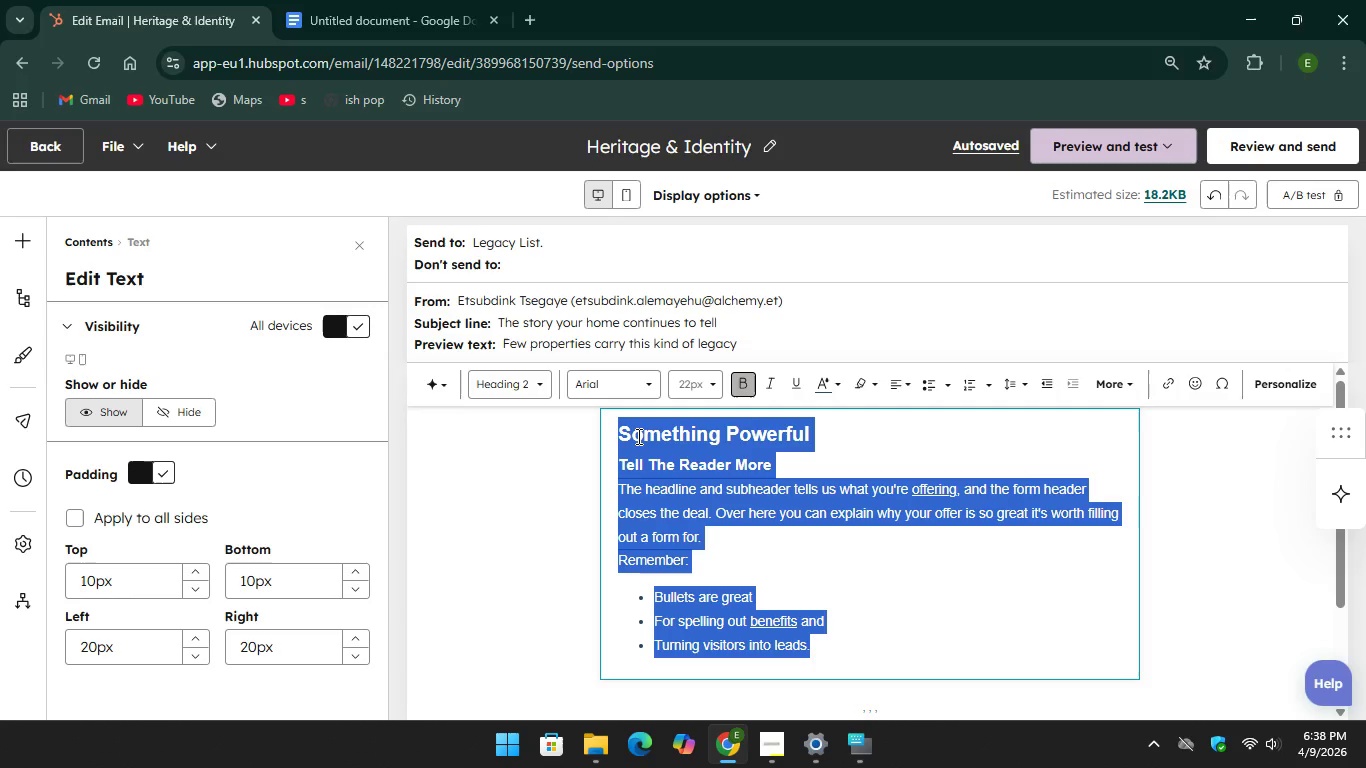 
right_click([637, 436])
 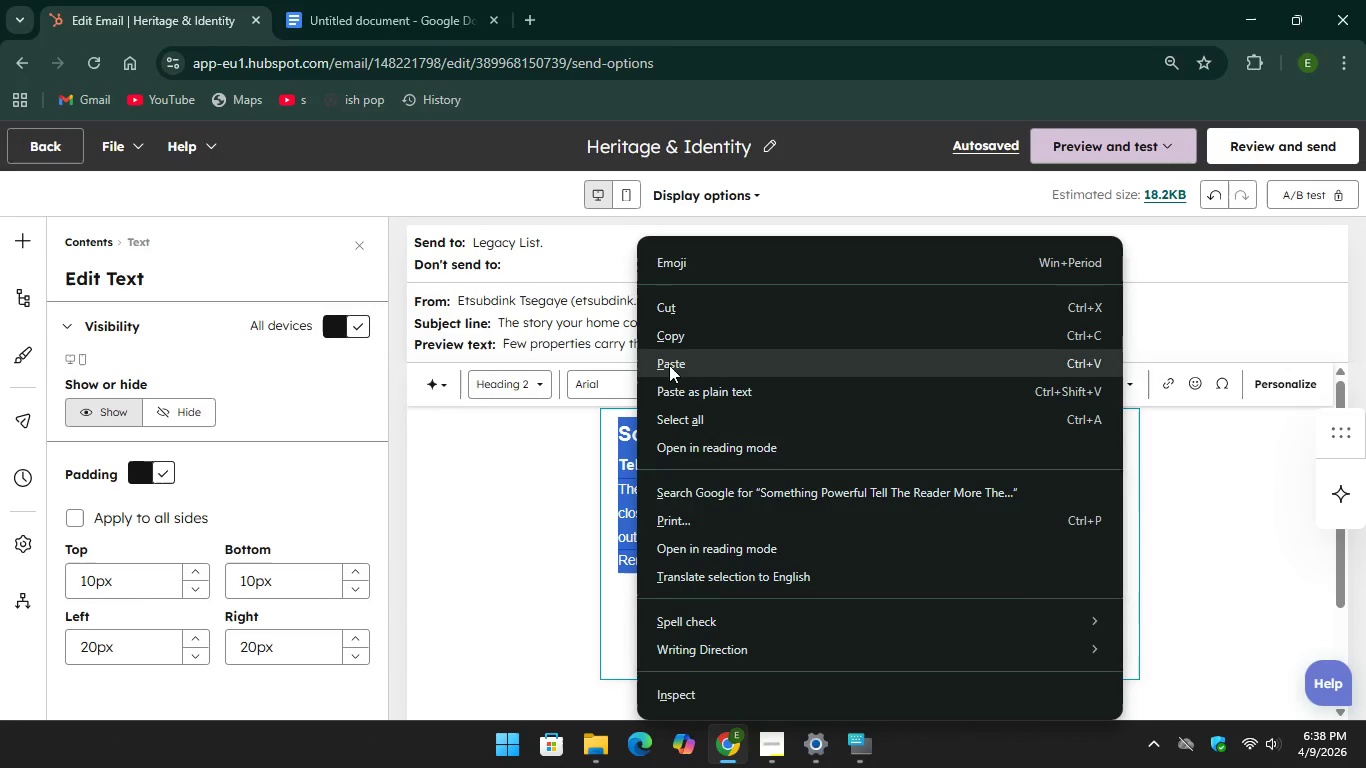 
left_click([669, 364])
 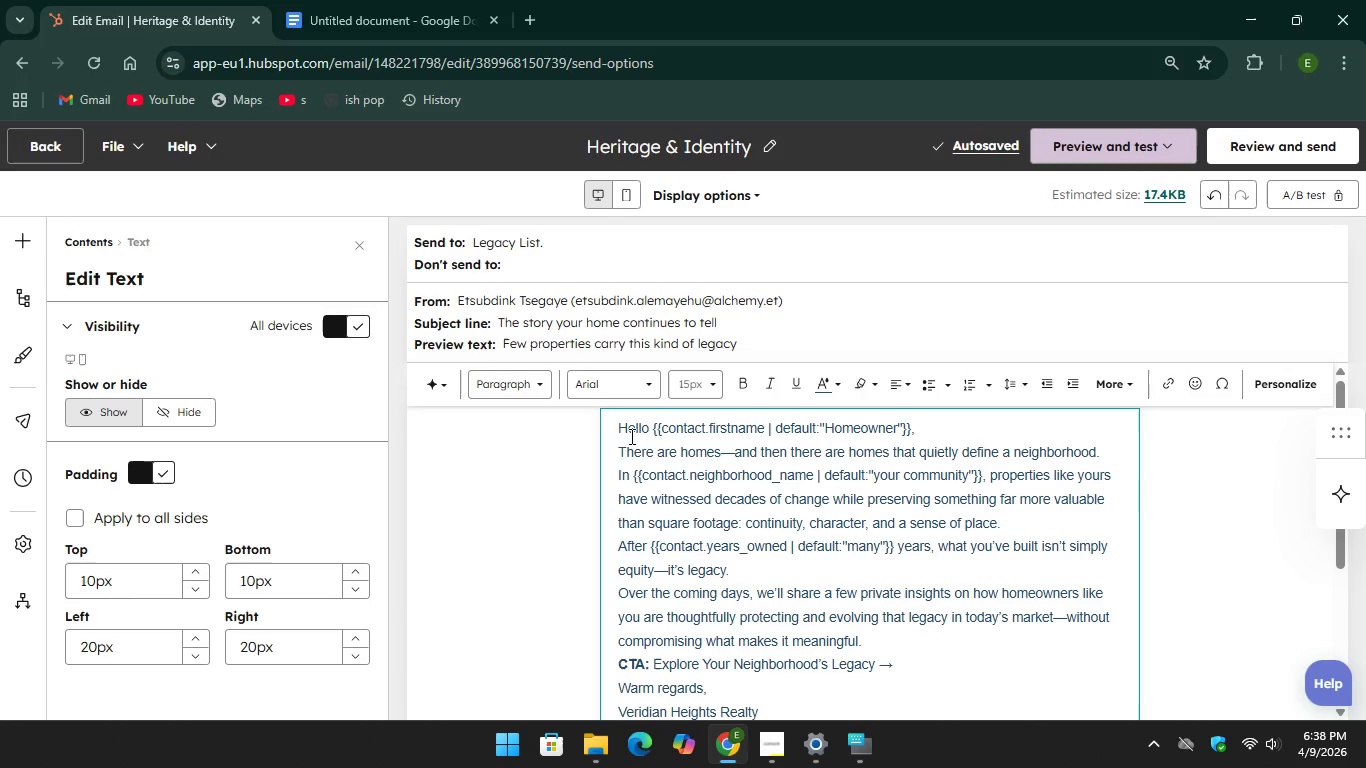 
wait(5.72)
 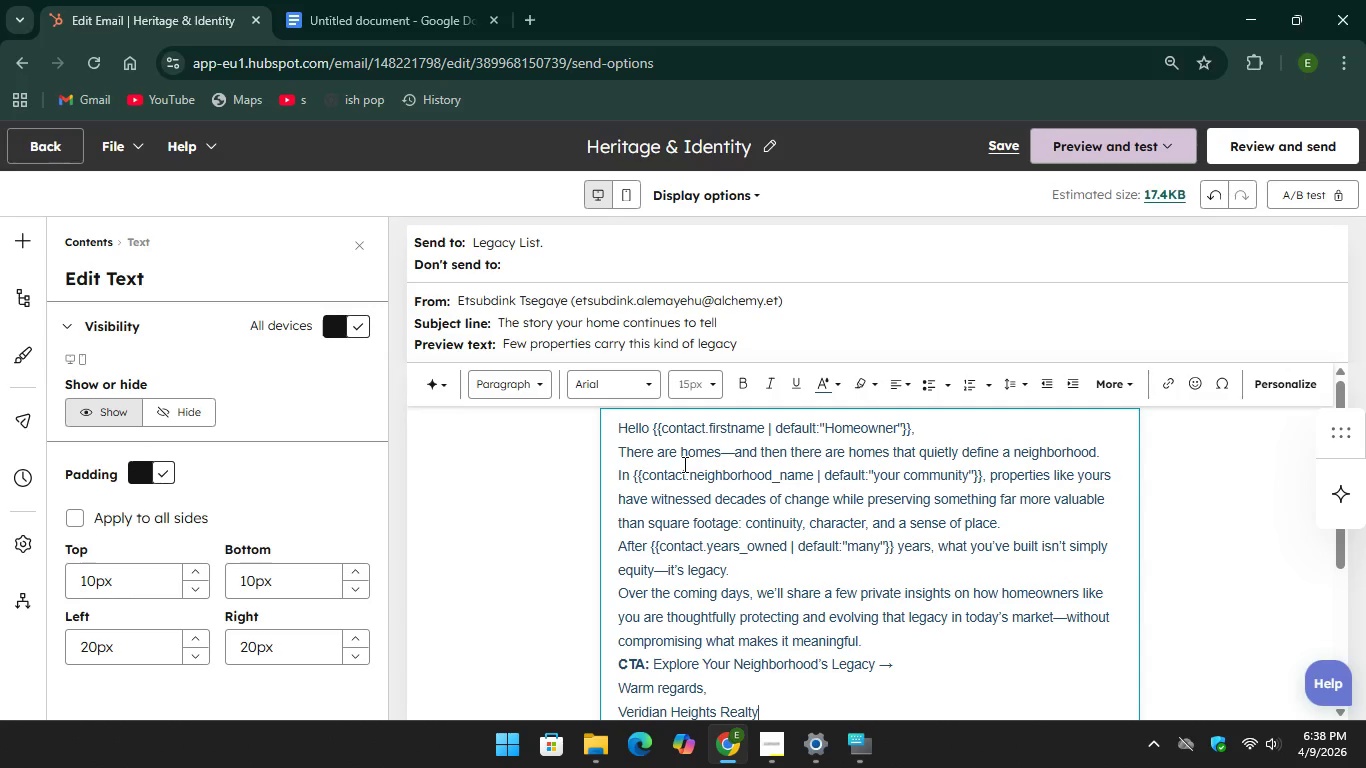 
left_click_drag(start_coordinate=[649, 428], to_coordinate=[918, 430])
 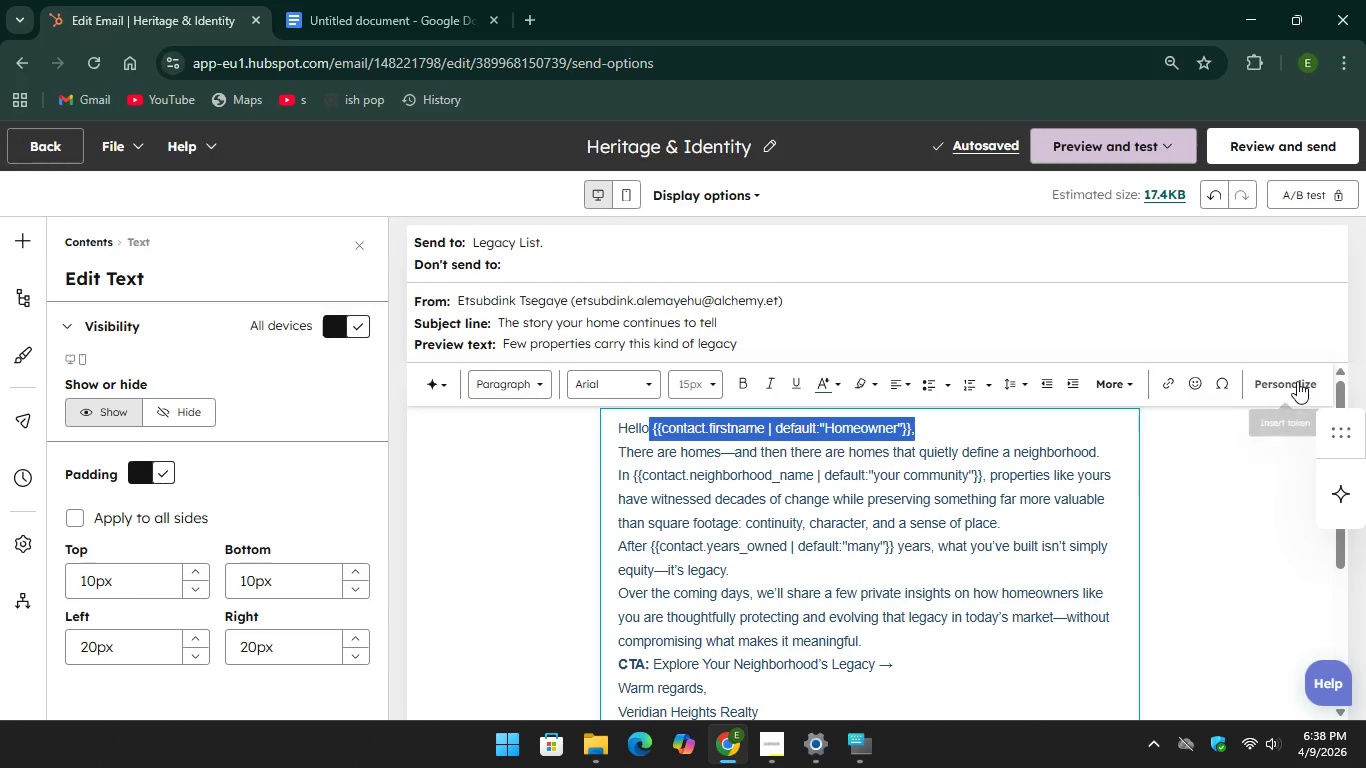 
left_click([1297, 381])
 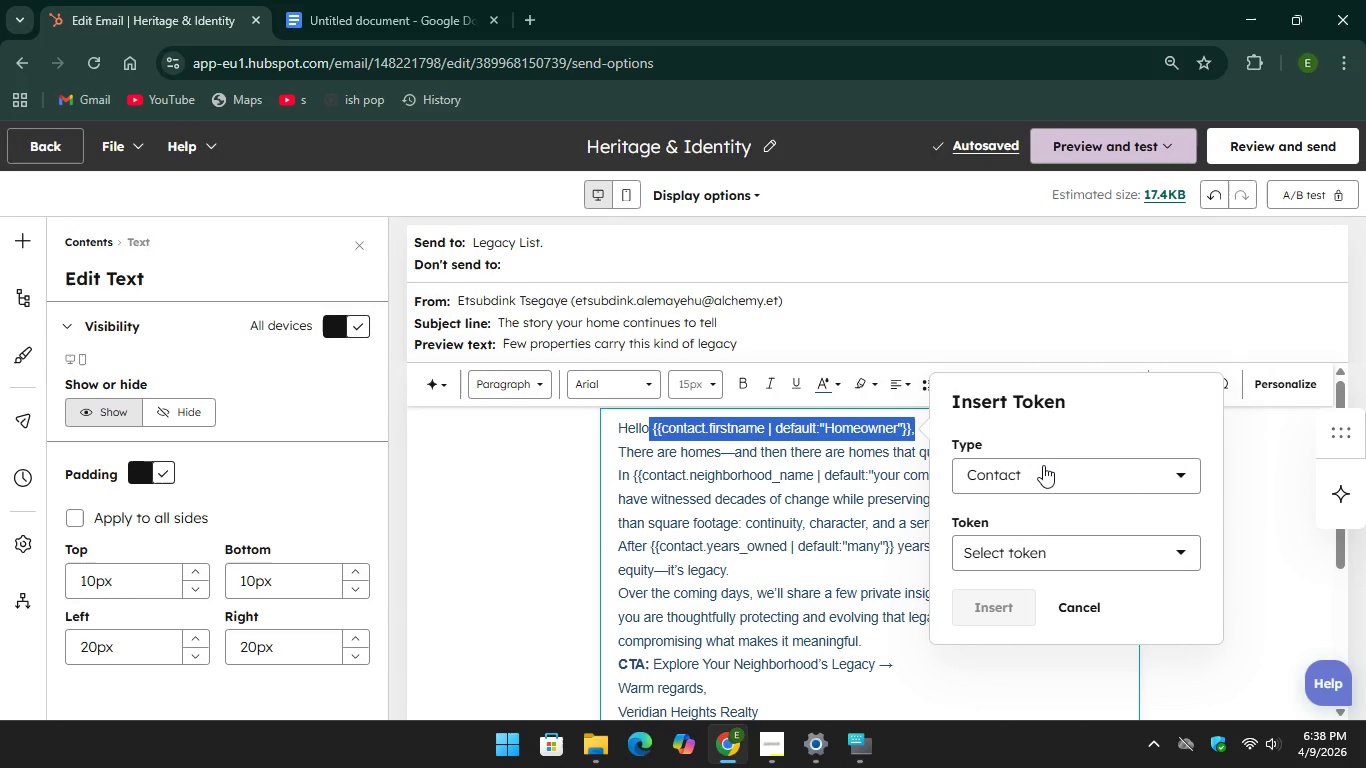 
left_click([1158, 472])
 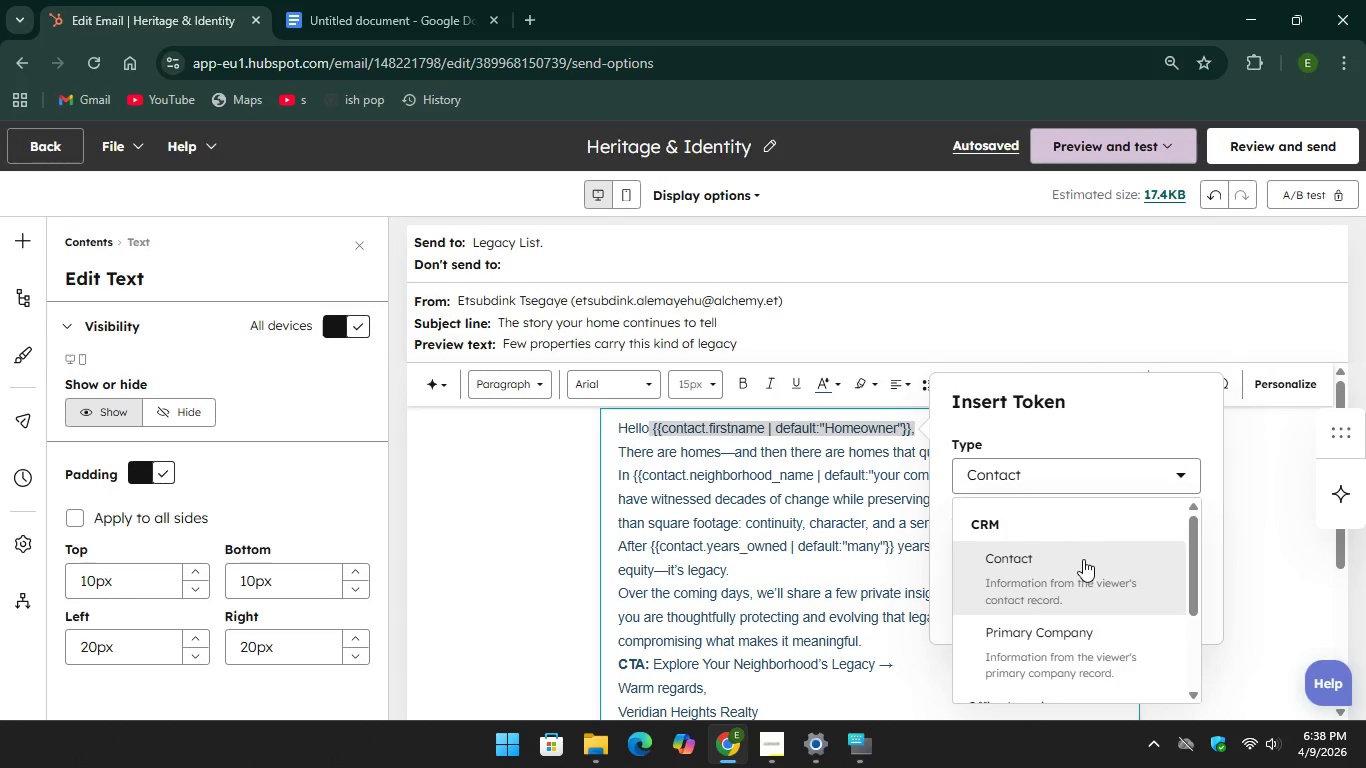 
left_click([1081, 567])
 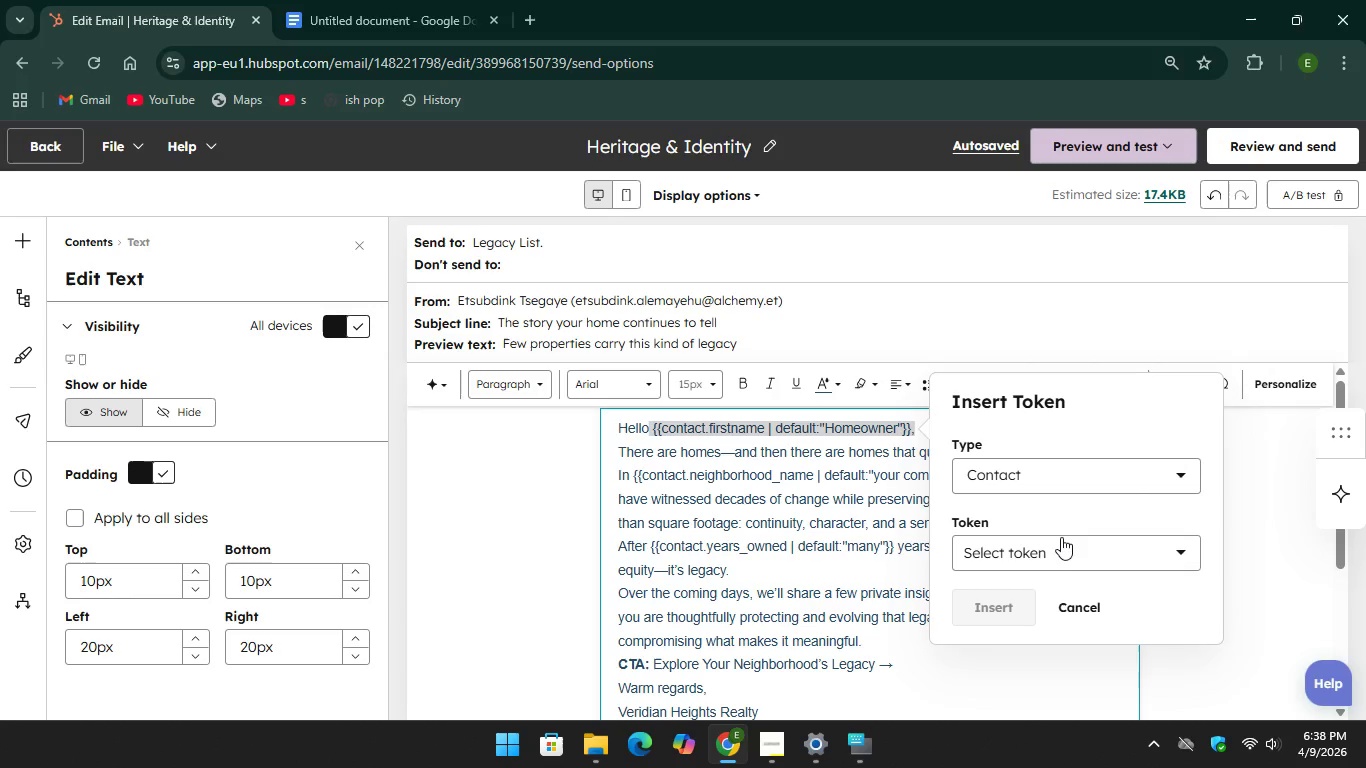 
left_click([1061, 537])
 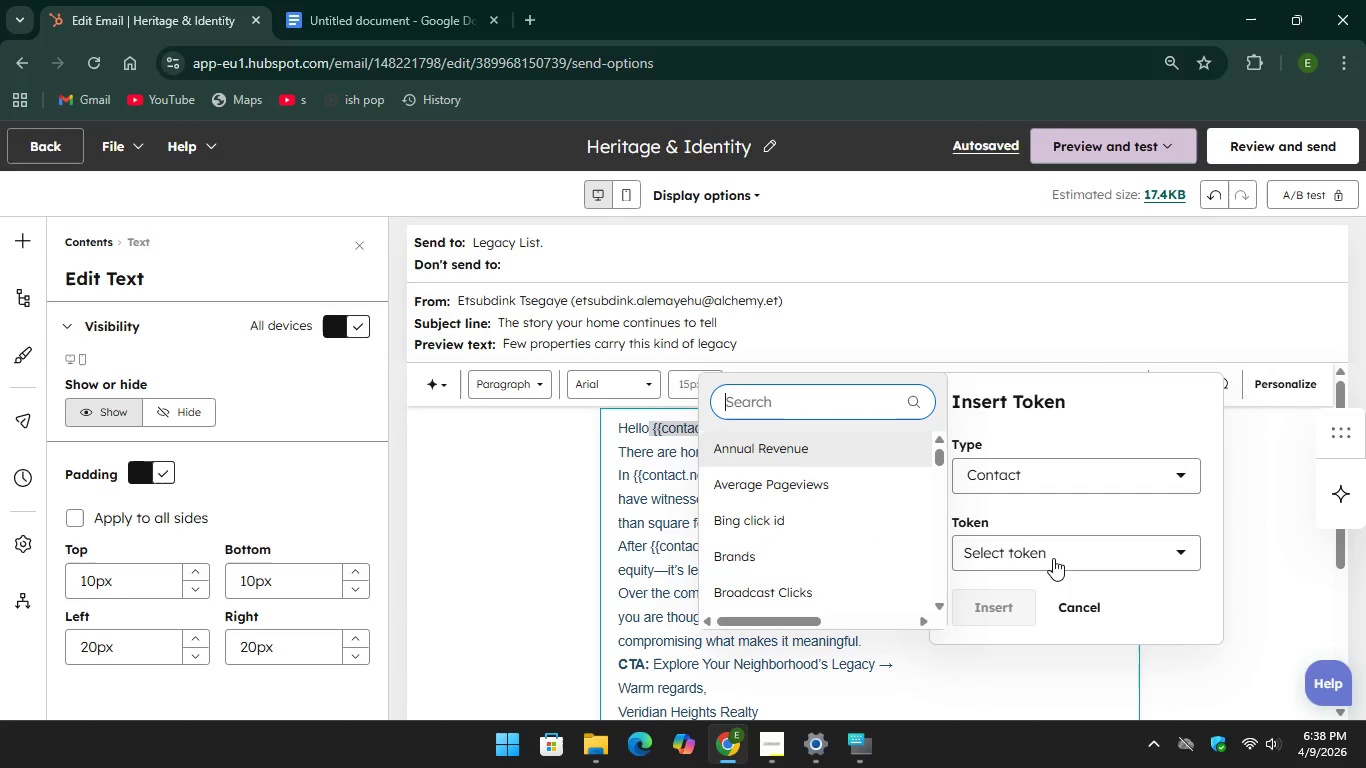 
left_click([1053, 558])
 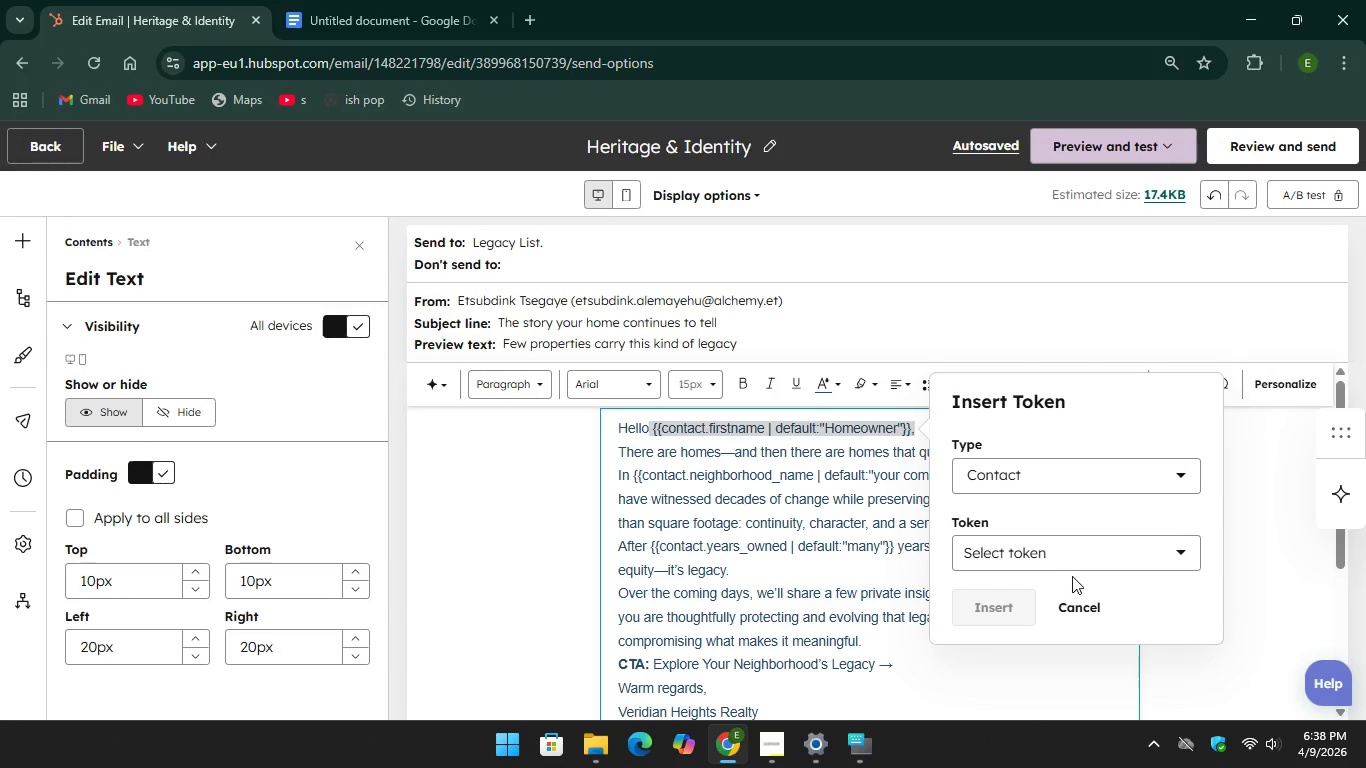 
left_click([1054, 547])
 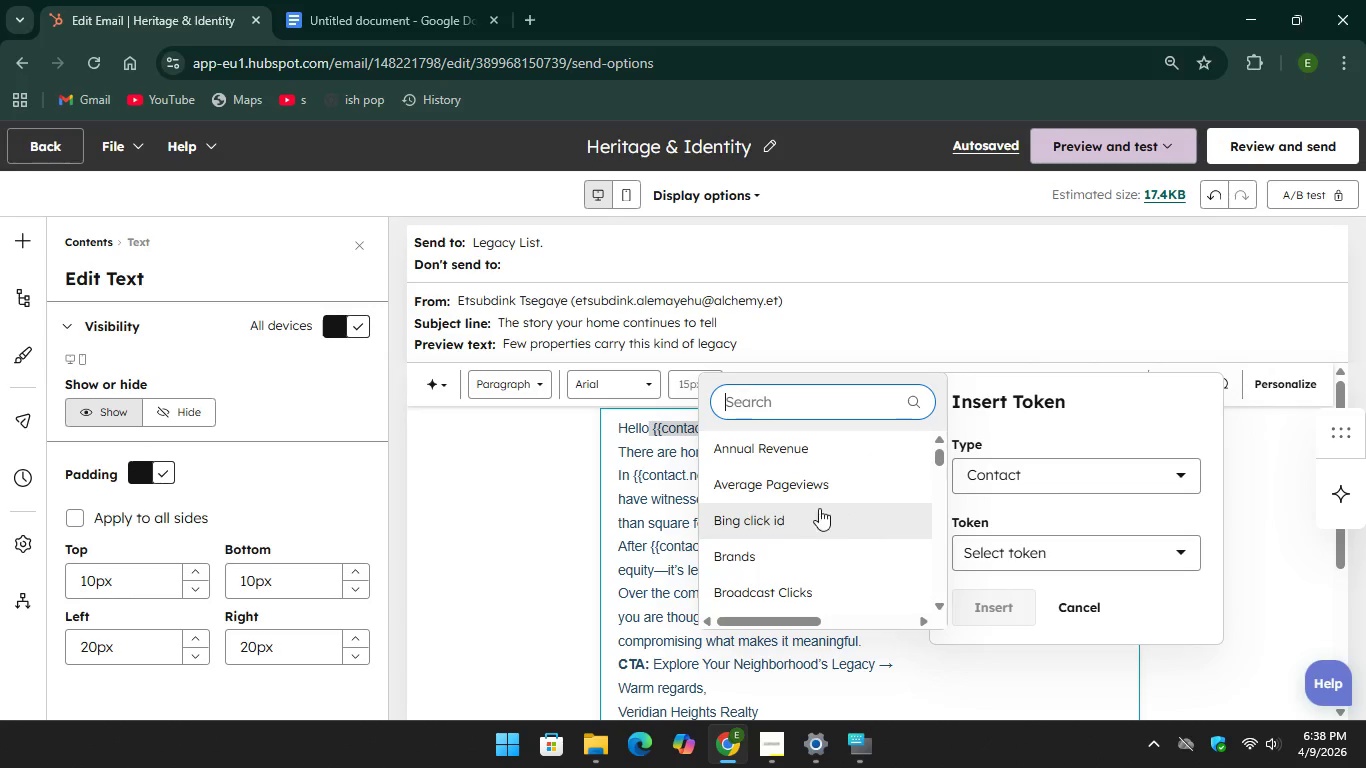 
scroll: coordinate [798, 495], scroll_direction: down, amount: 19.0
 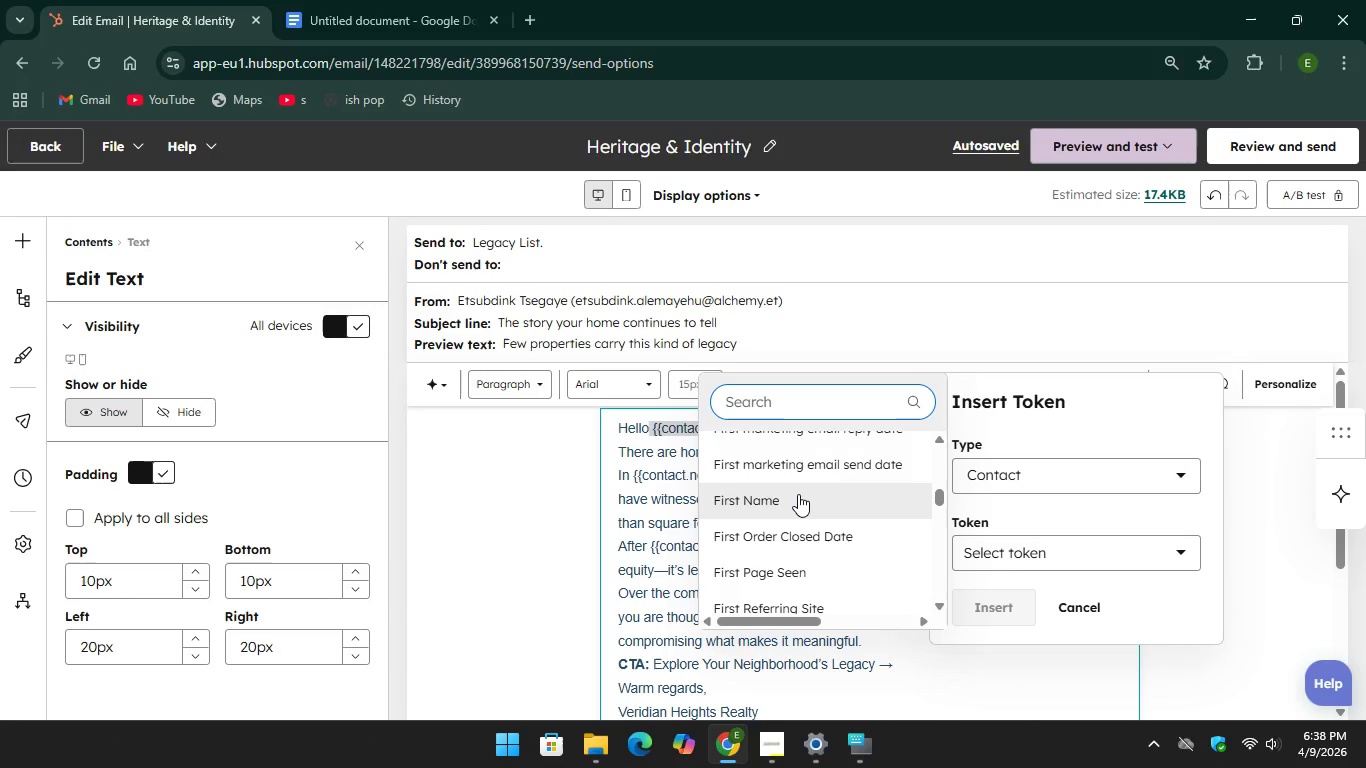 
left_click([798, 494])
 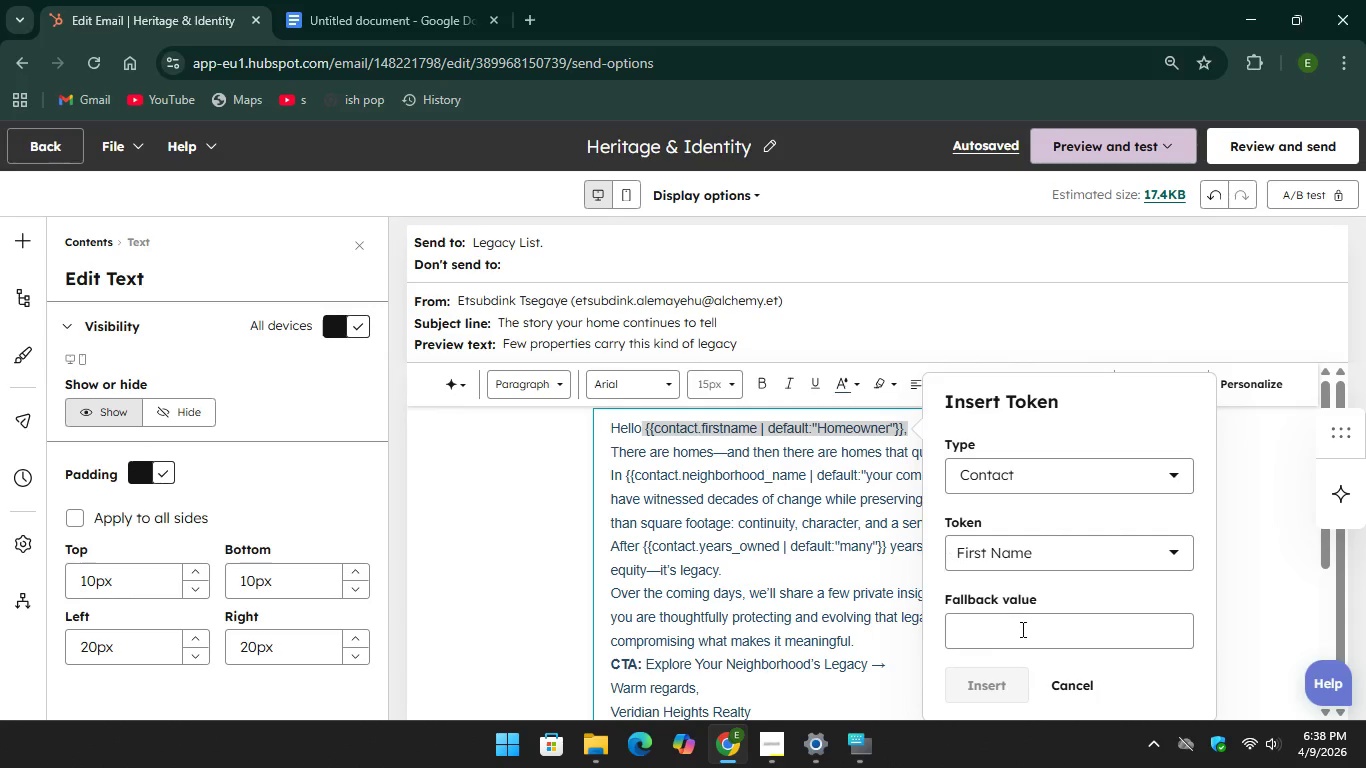 
left_click([1018, 633])
 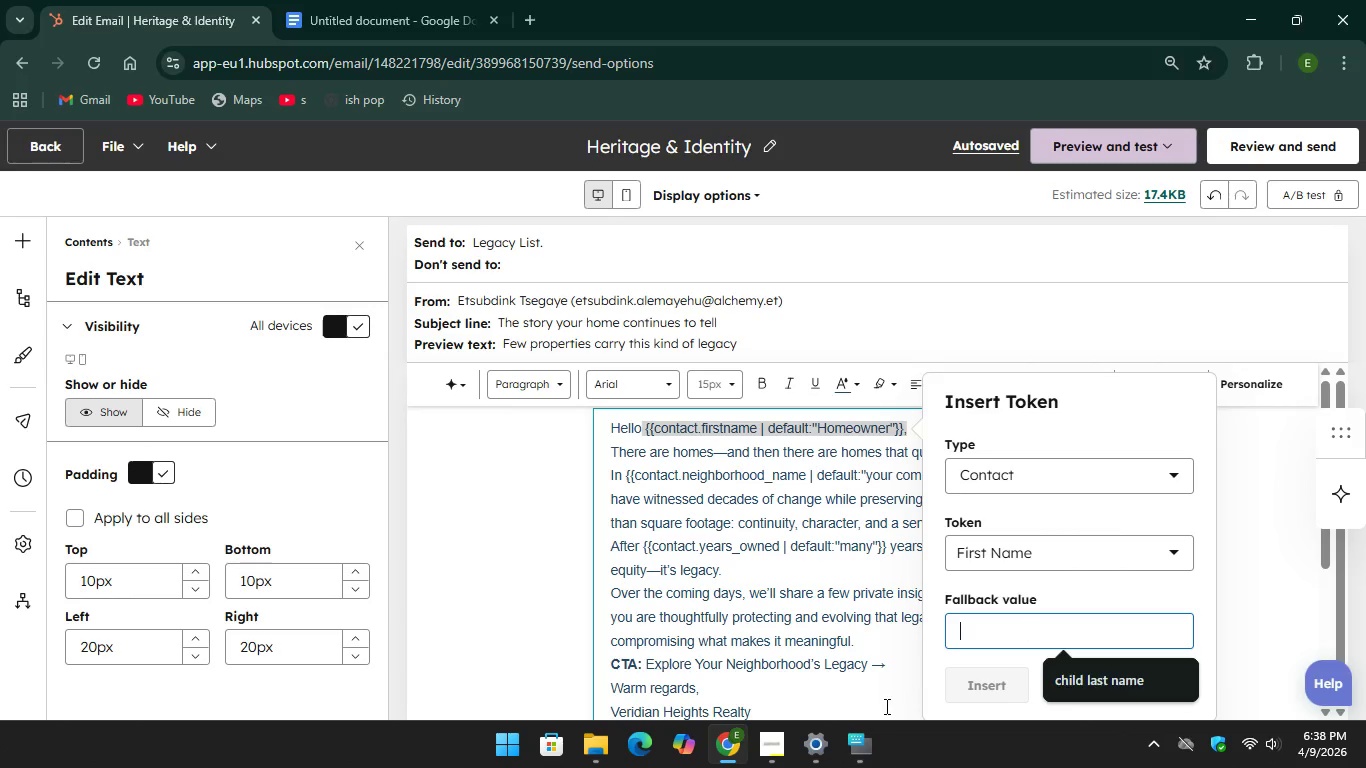 
left_click([856, 755])
 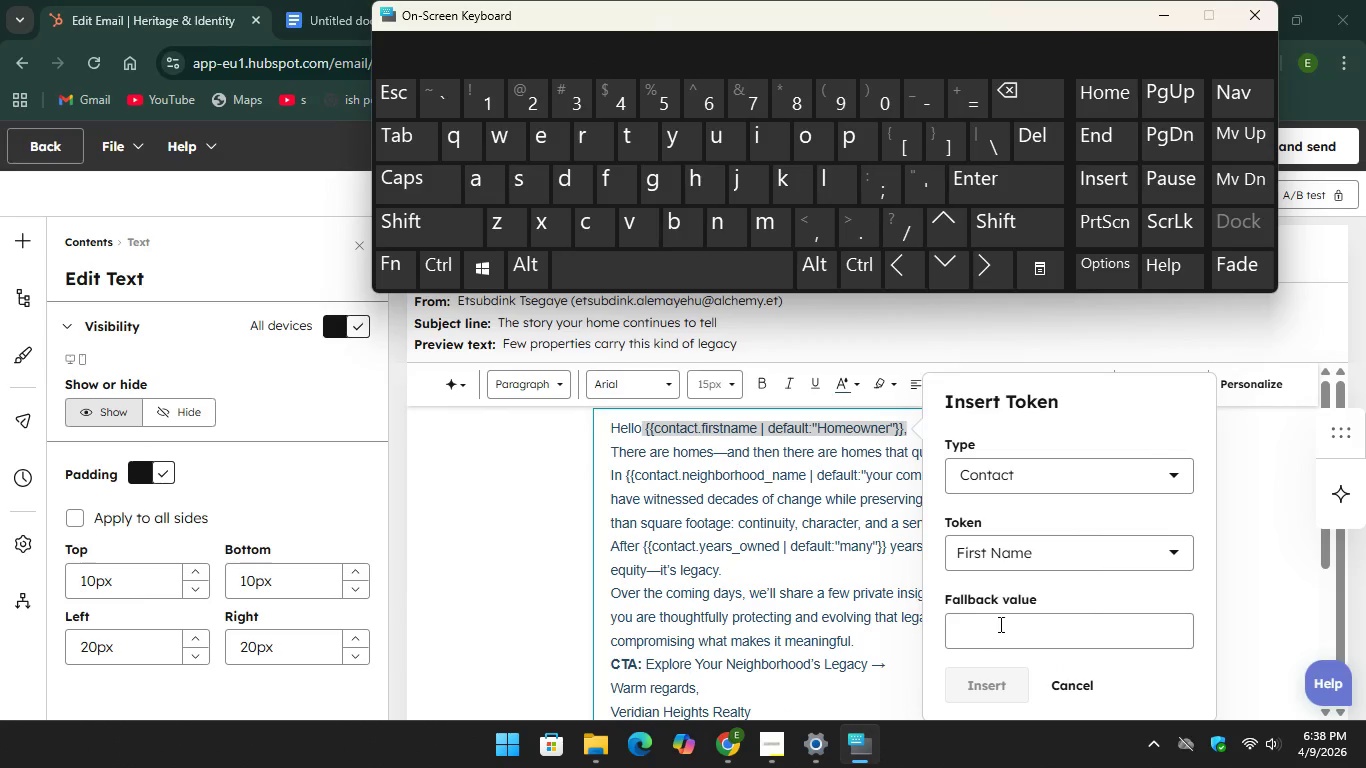 
left_click([988, 640])
 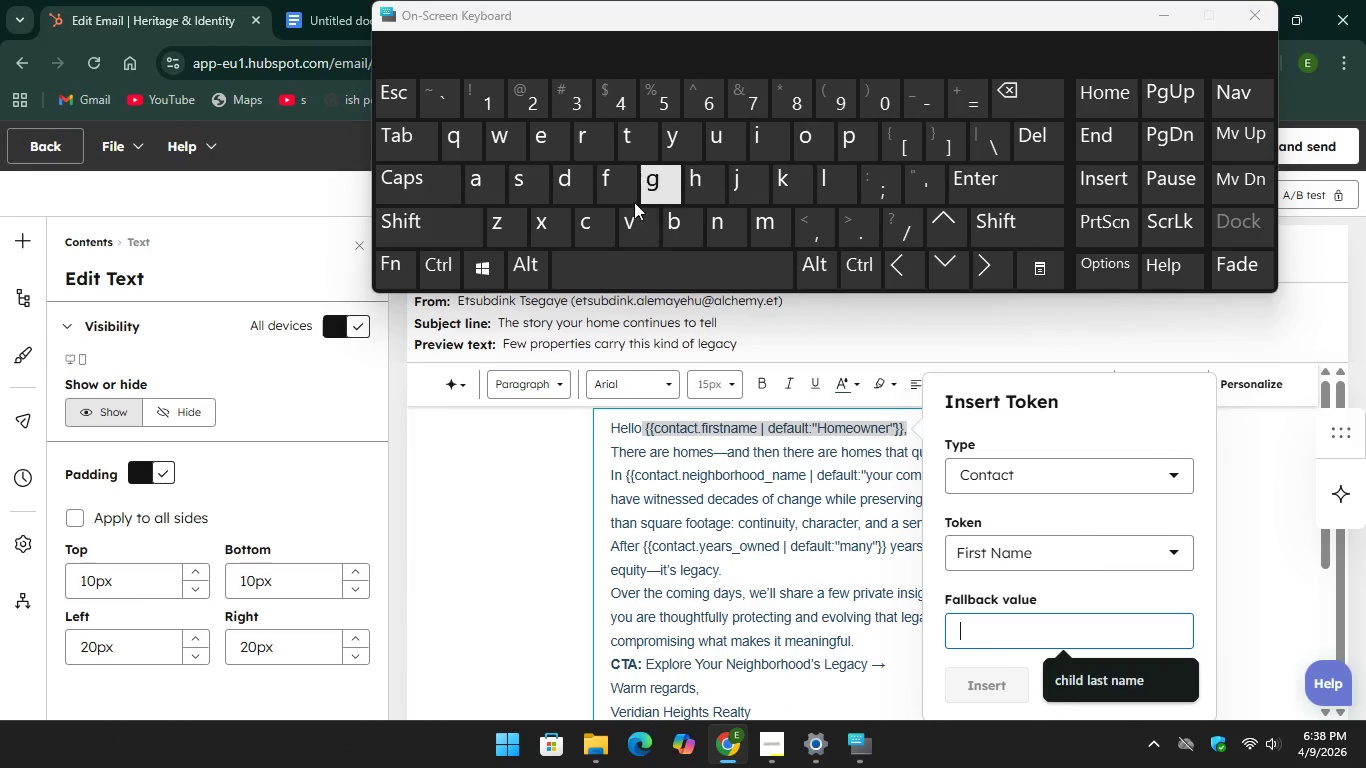 
key(CapsLock)
 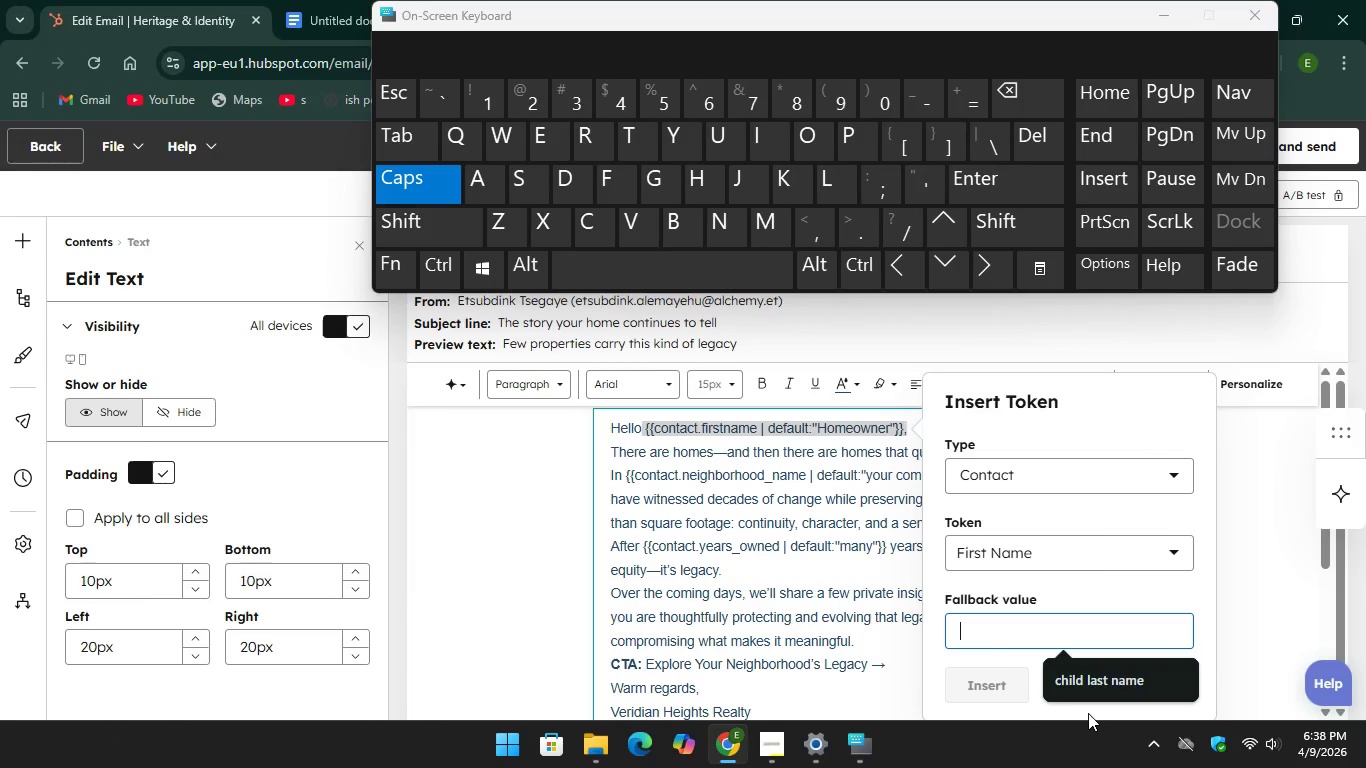 
left_click([964, 624])
 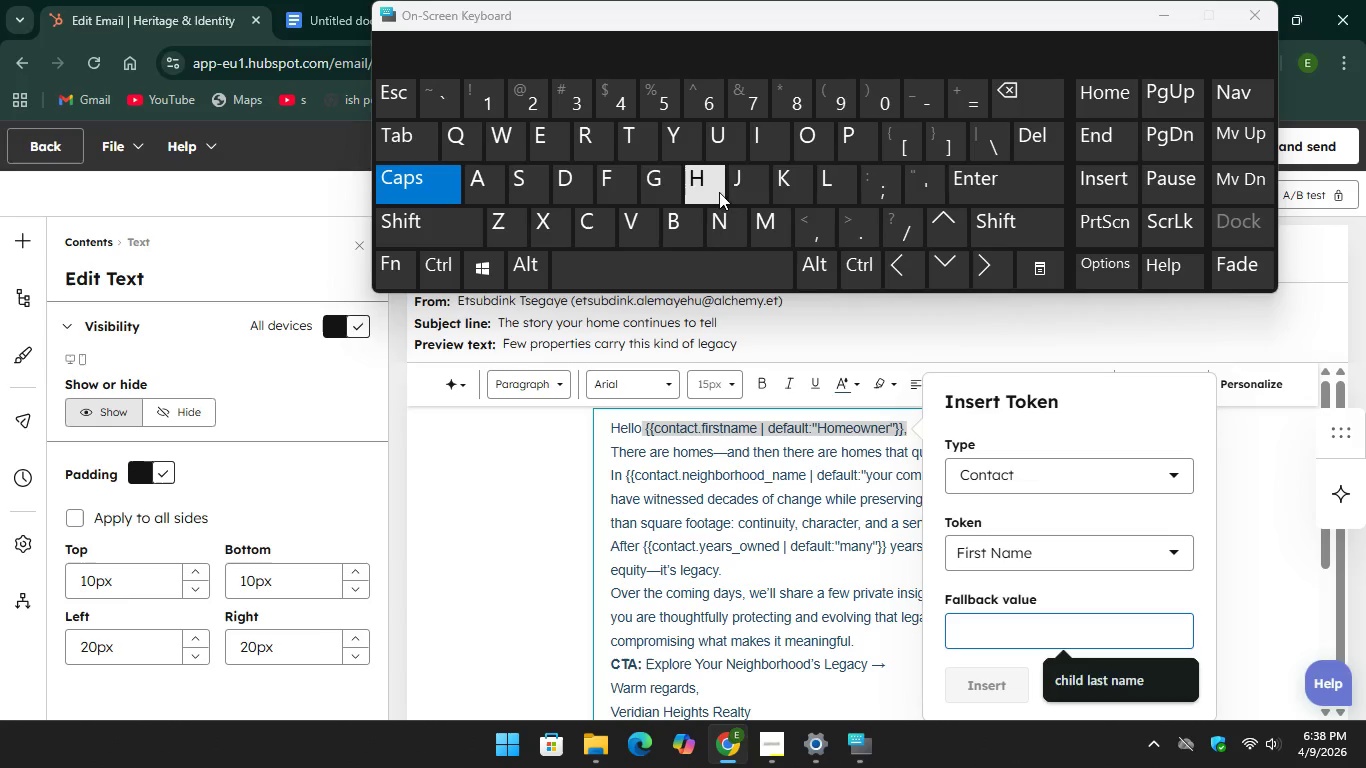 
type(HON)
key(Backspace)
type(ME OWN)
 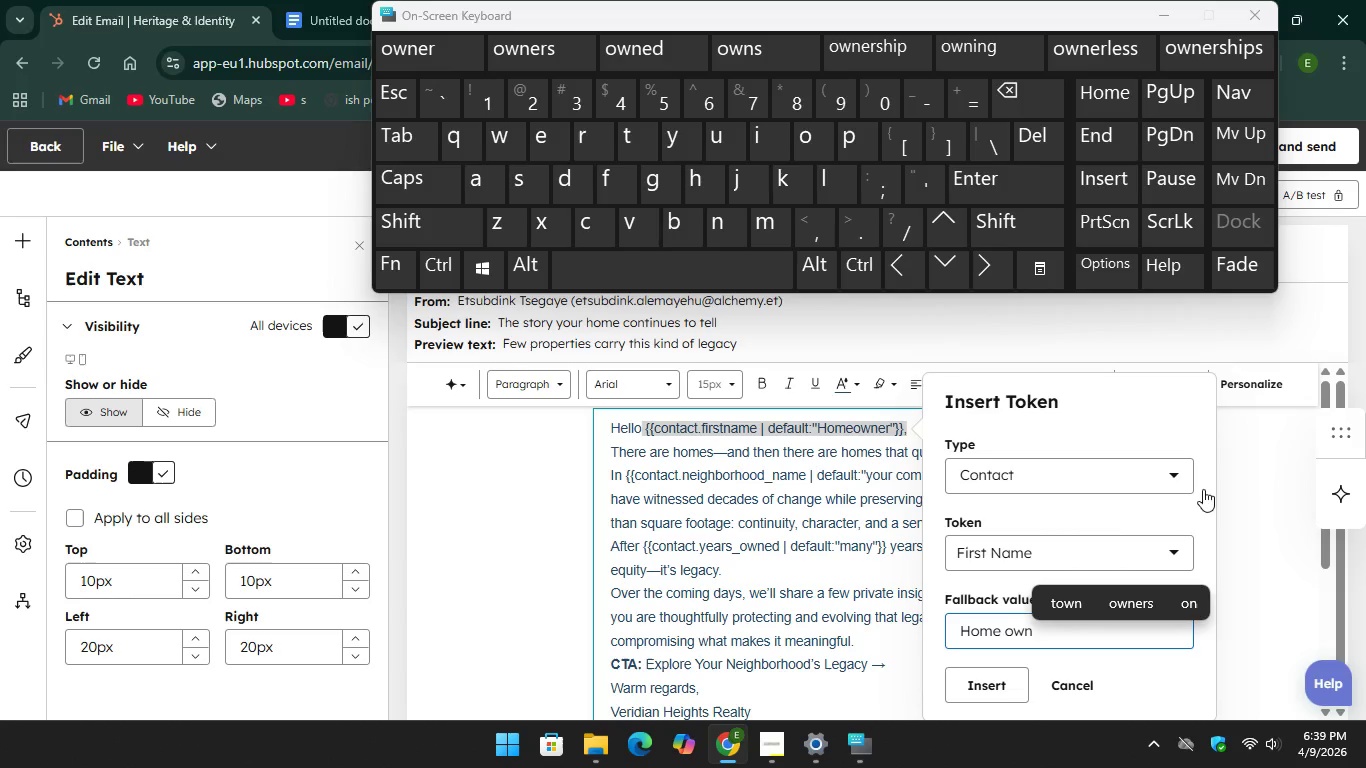 
hold_key(key=CapsLock, duration=30.0)
 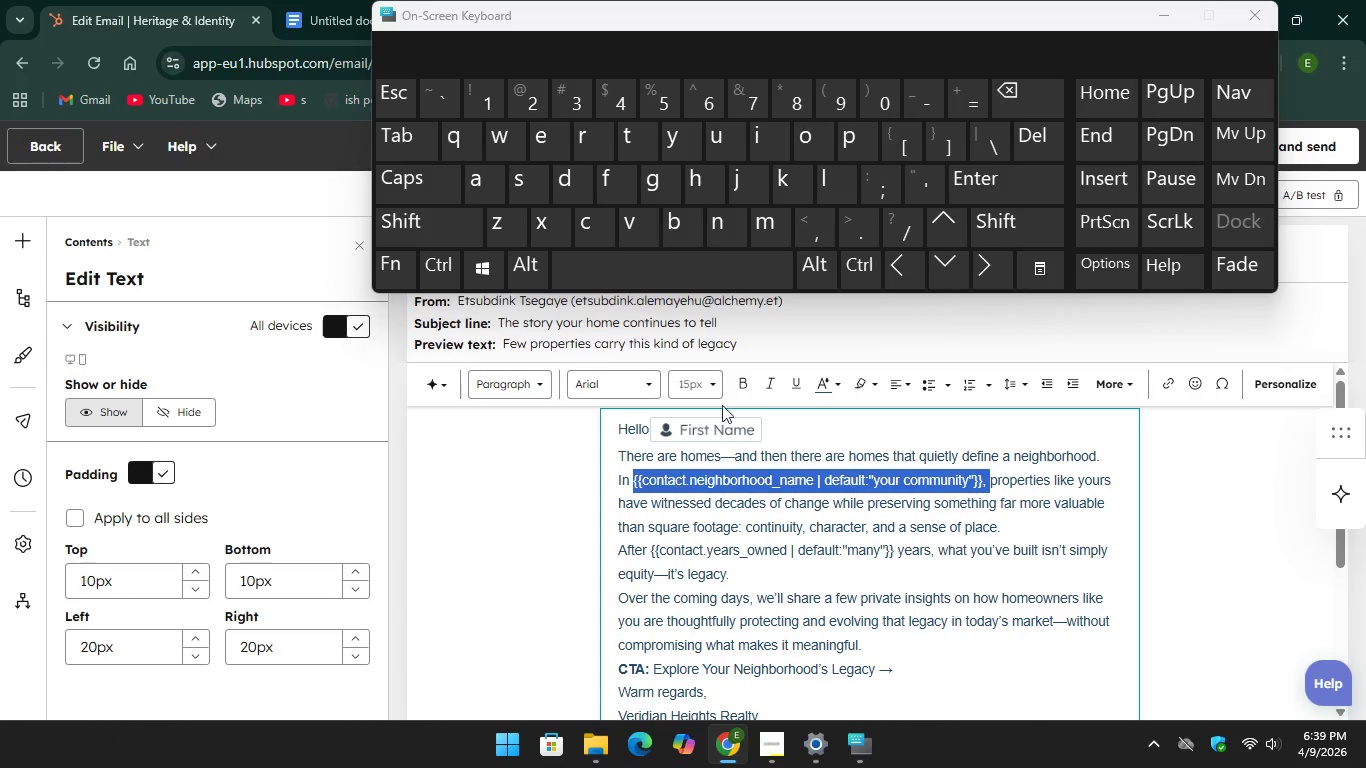 
left_click([1129, 606])
 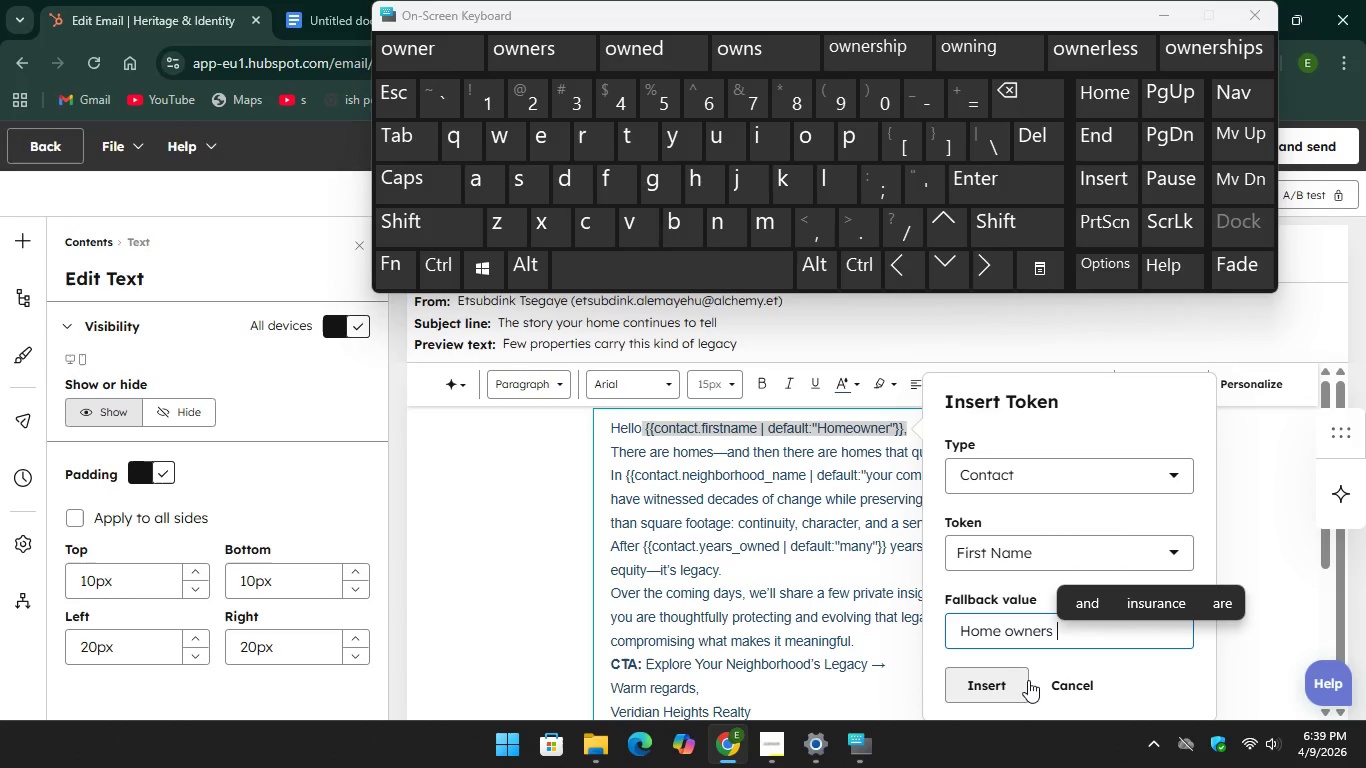 
left_click([1015, 674])
 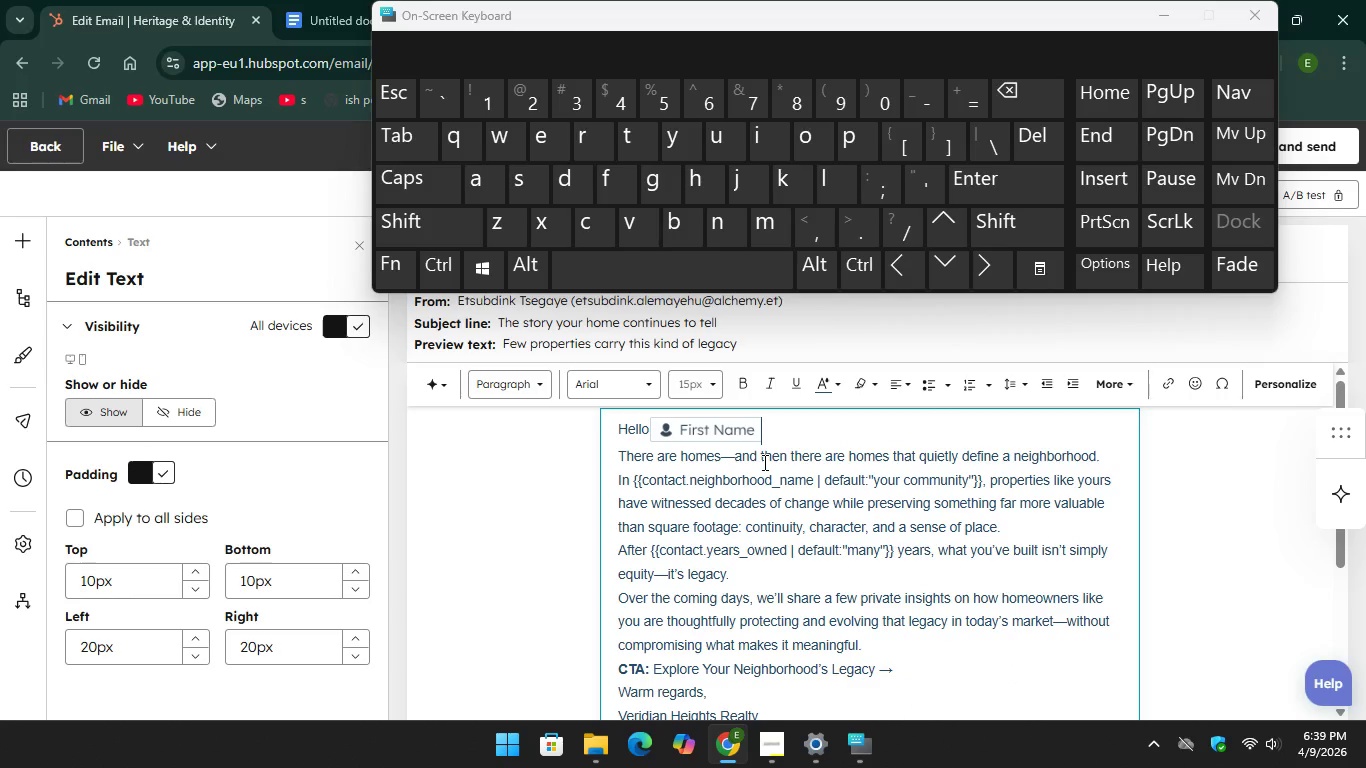 
scroll: coordinate [755, 463], scroll_direction: down, amount: 1.0
 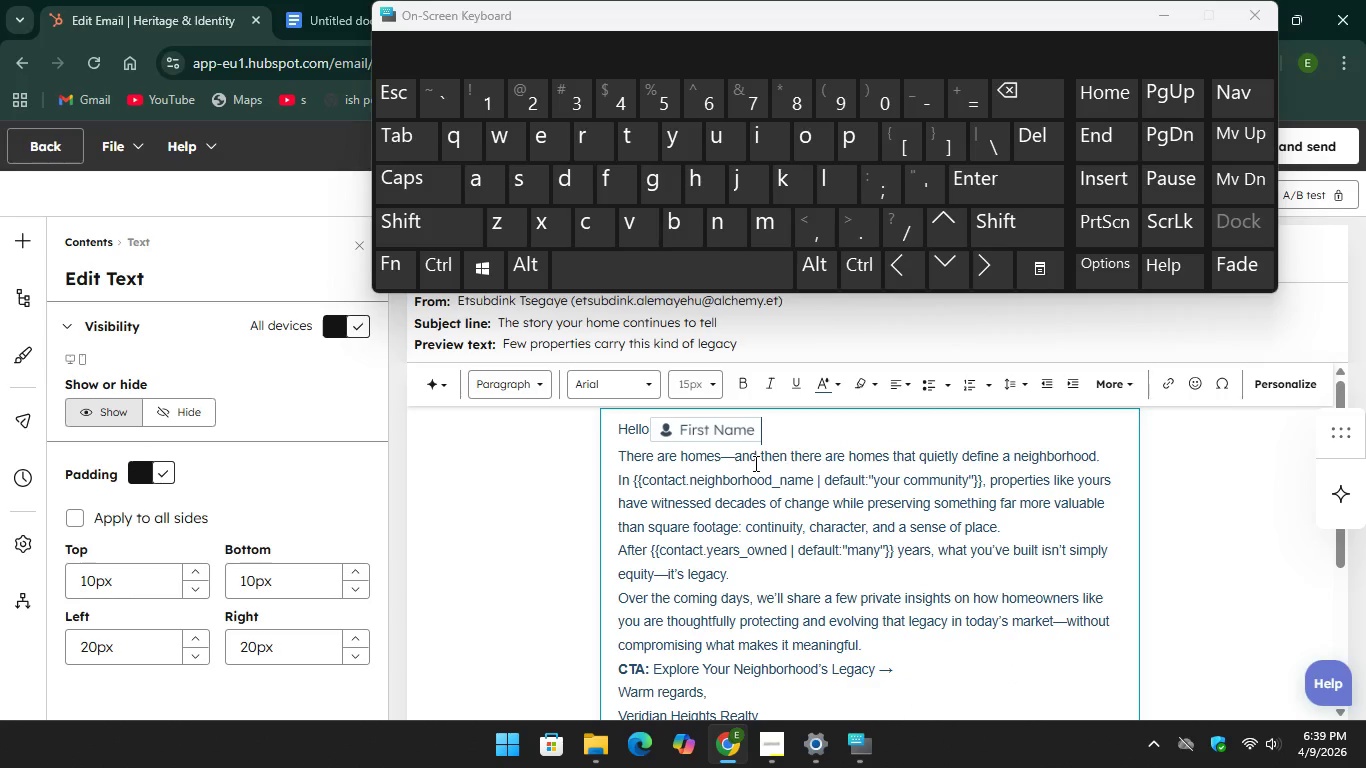 
scroll: coordinate [754, 463], scroll_direction: up, amount: 1.0
 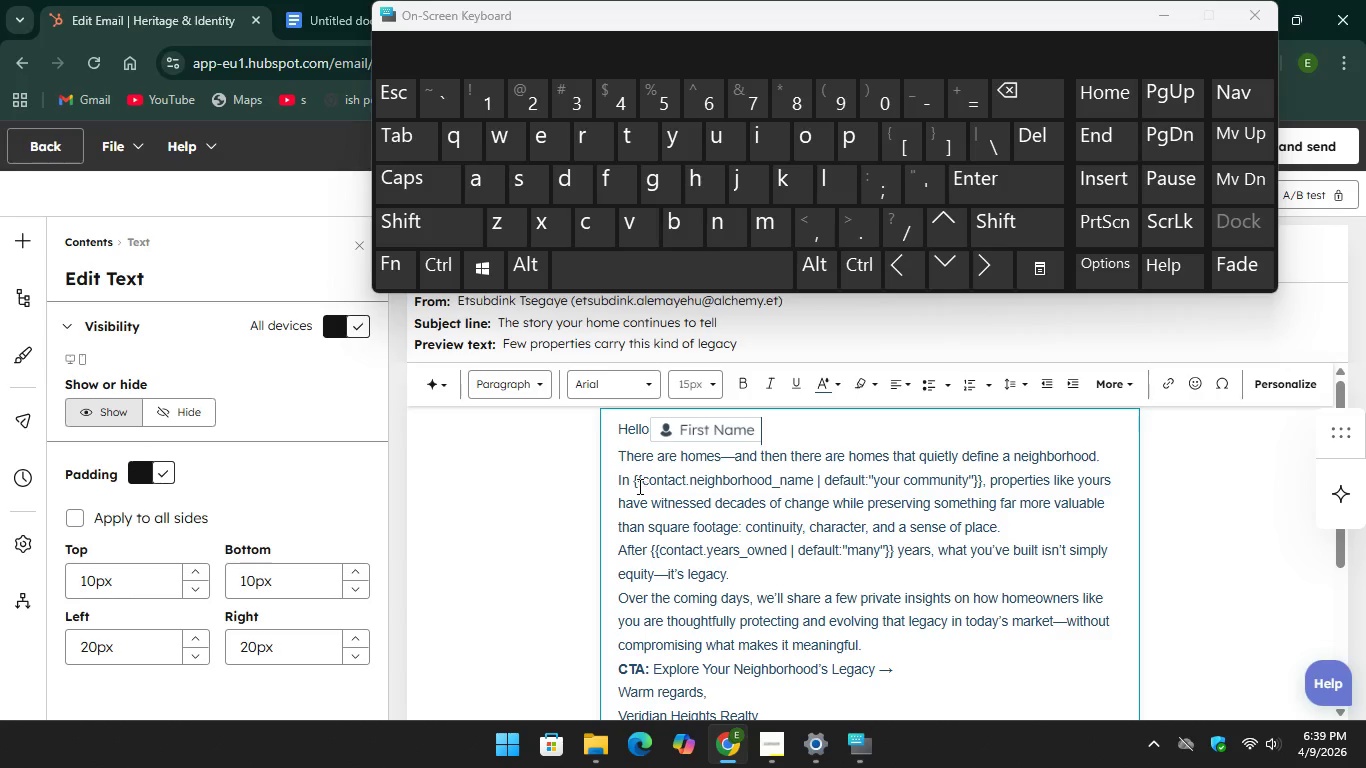 
left_click_drag(start_coordinate=[631, 482], to_coordinate=[727, 492])
 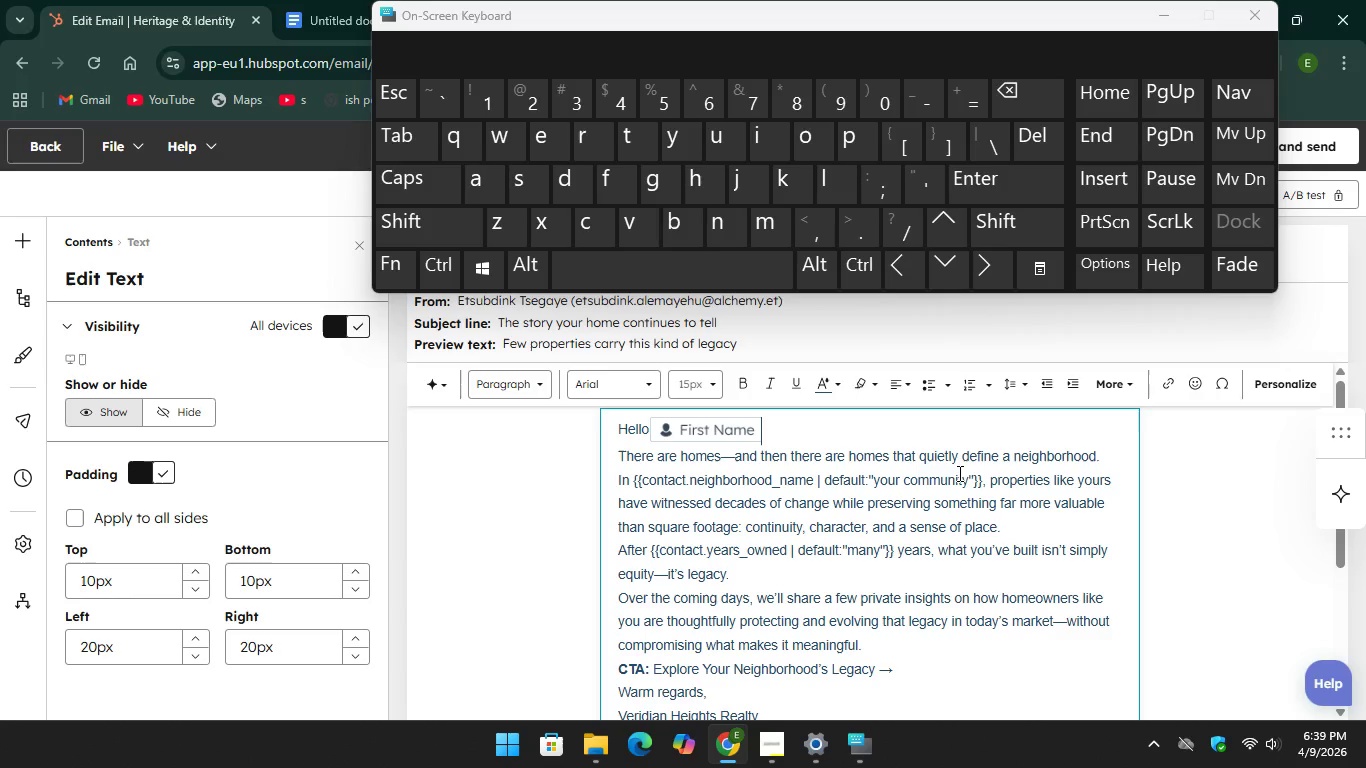 
left_click_drag(start_coordinate=[989, 485], to_coordinate=[634, 488])
 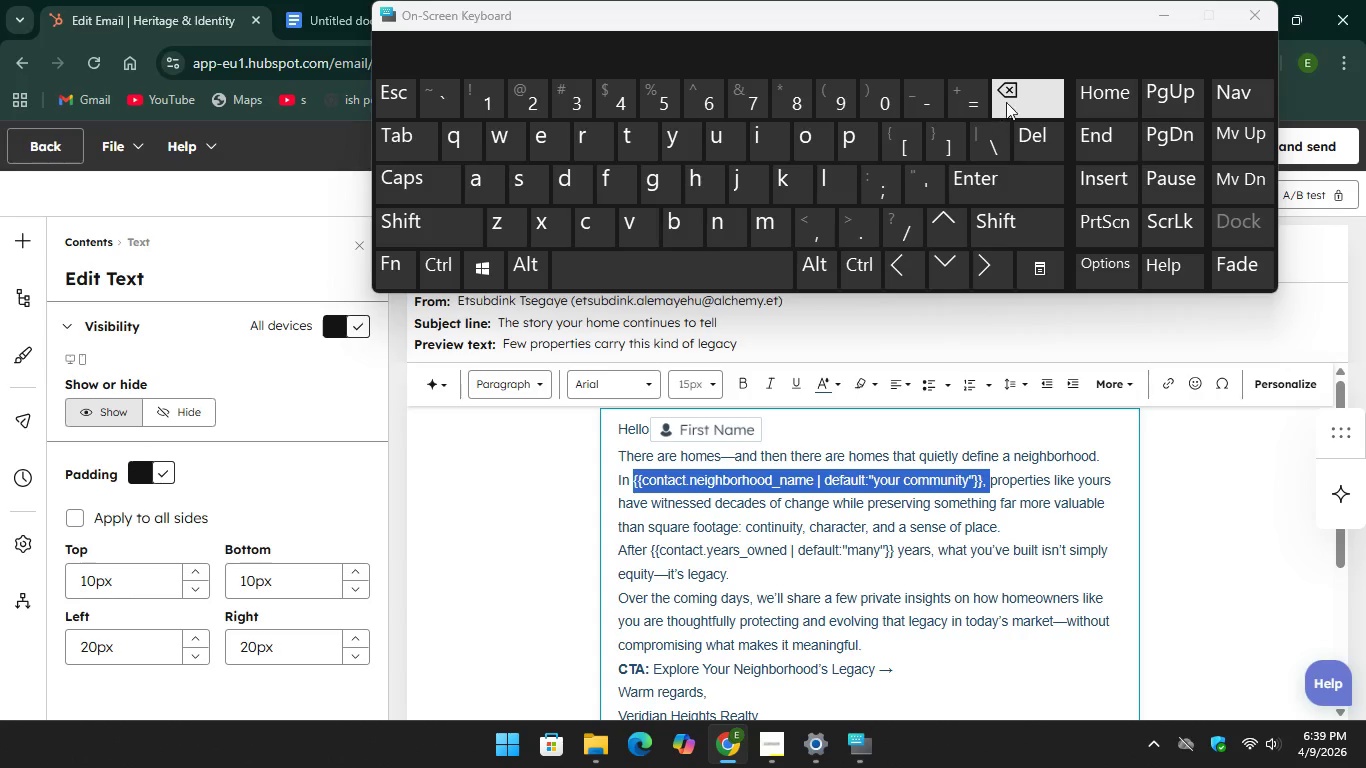 
key(Backspace)
 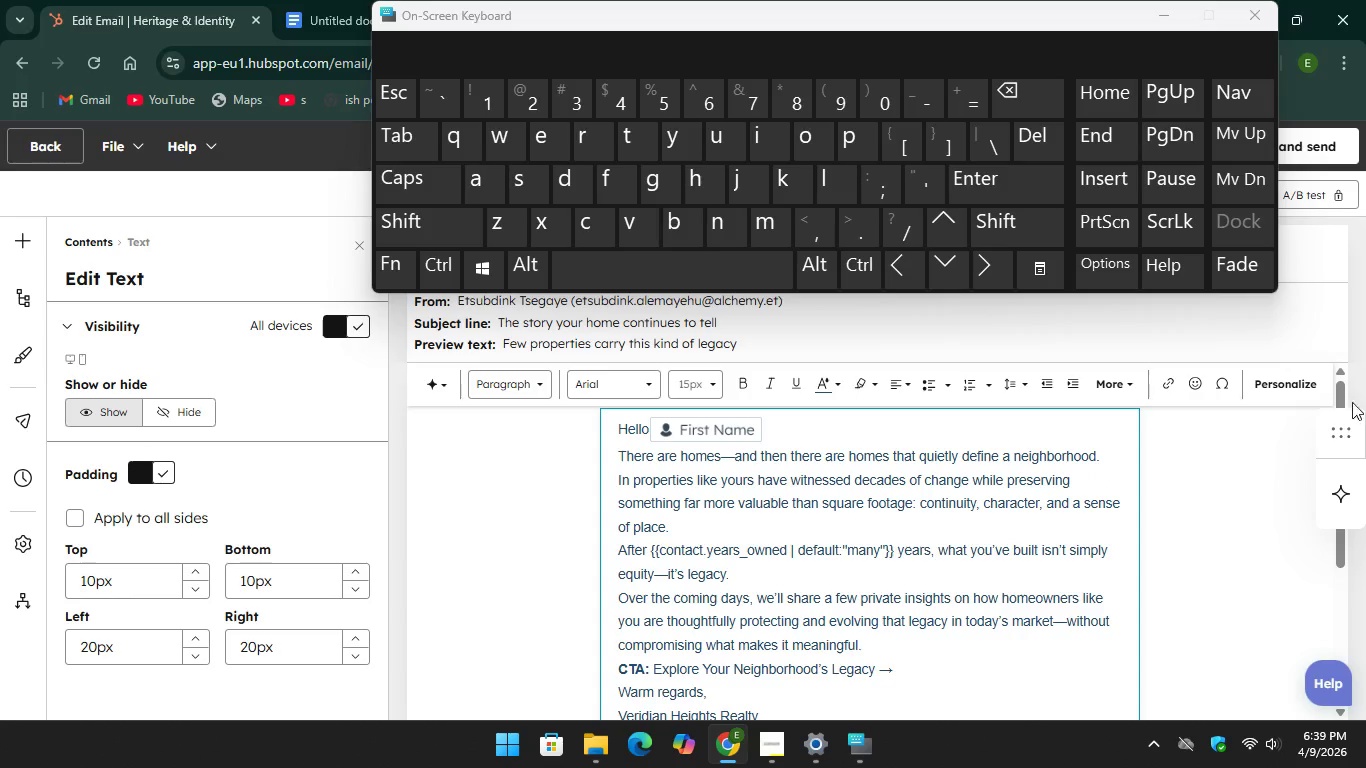 
left_click([1299, 387])
 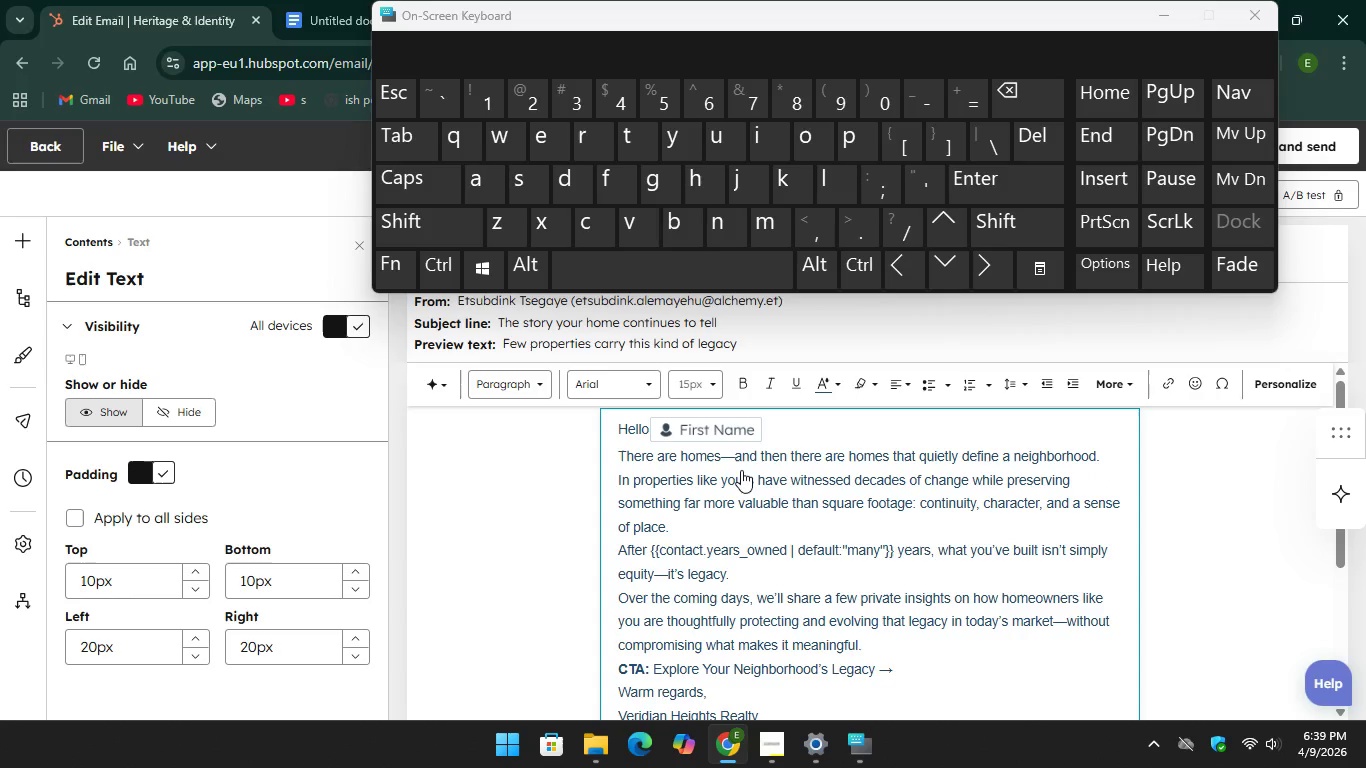 
left_click([737, 463])
 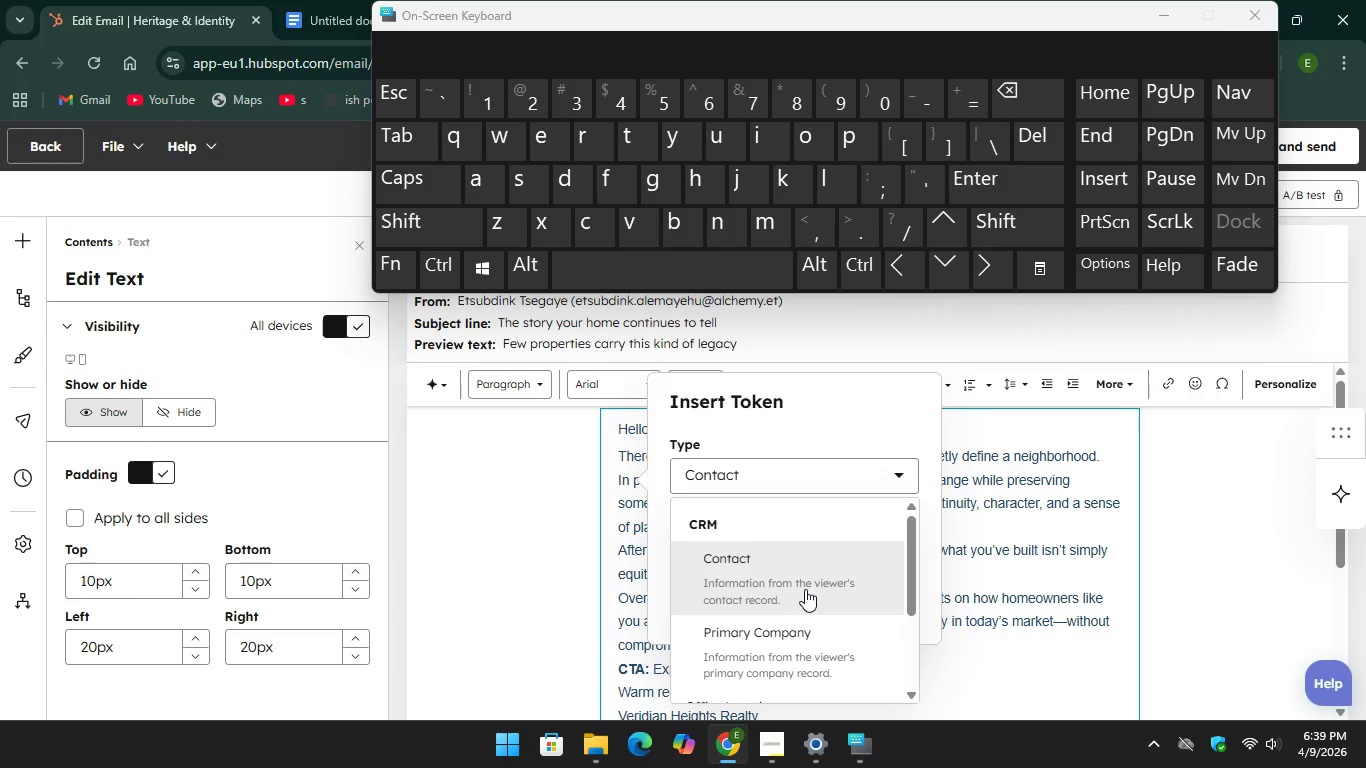 
left_click([803, 586])
 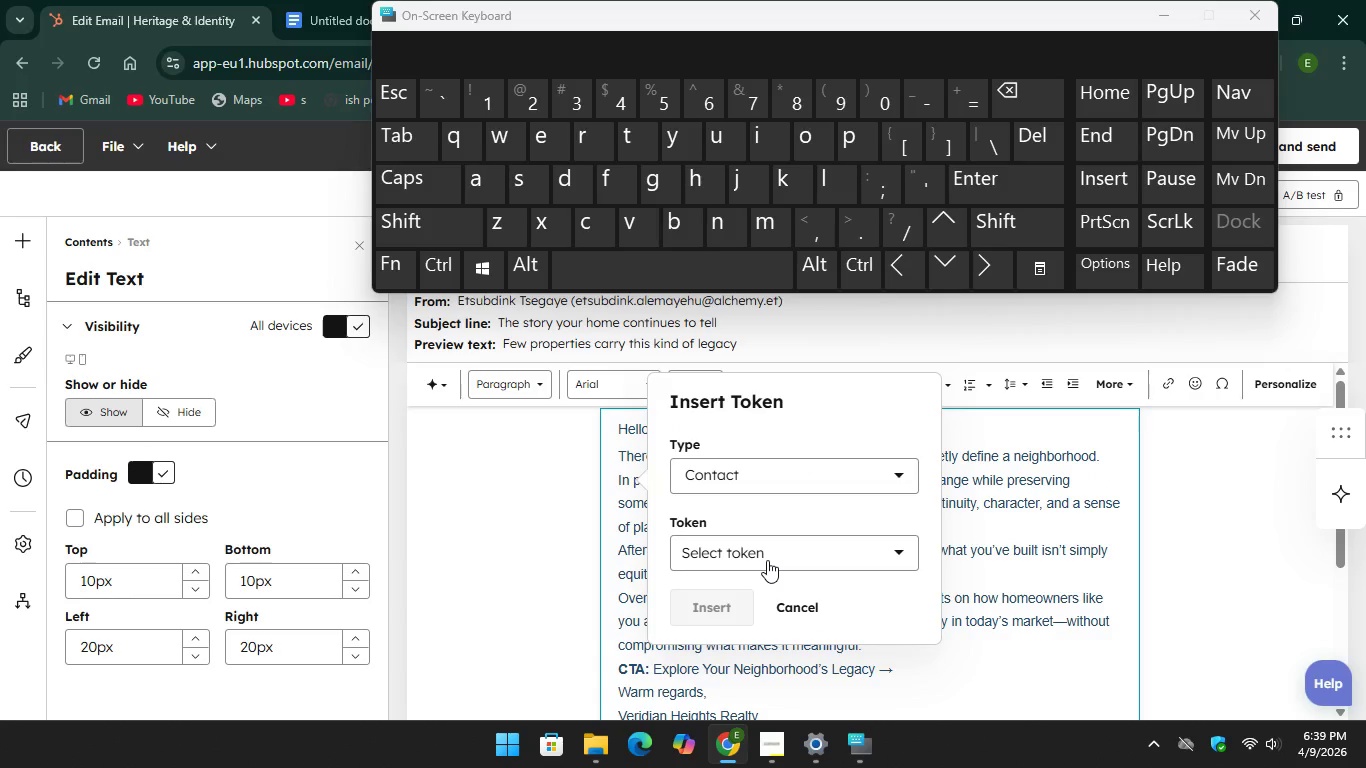 
left_click([768, 558])
 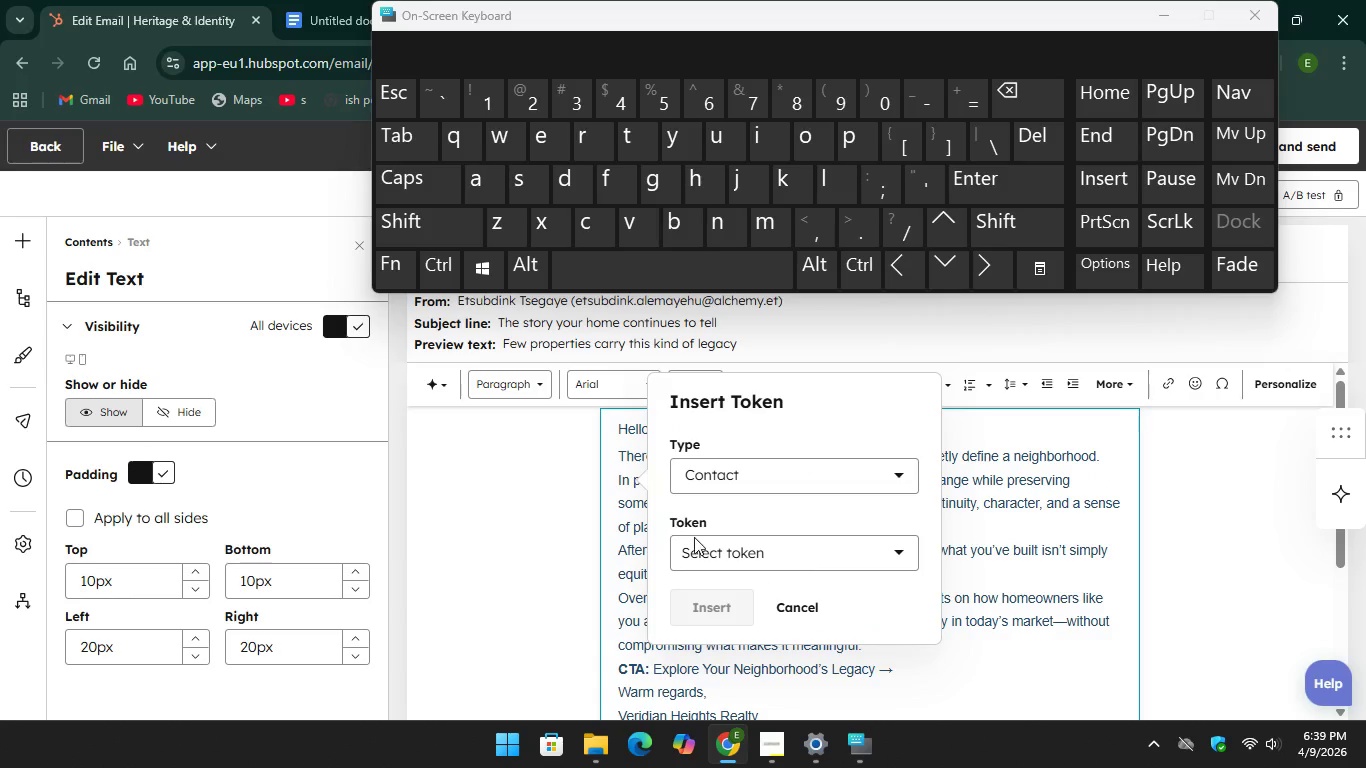 
left_click([769, 550])
 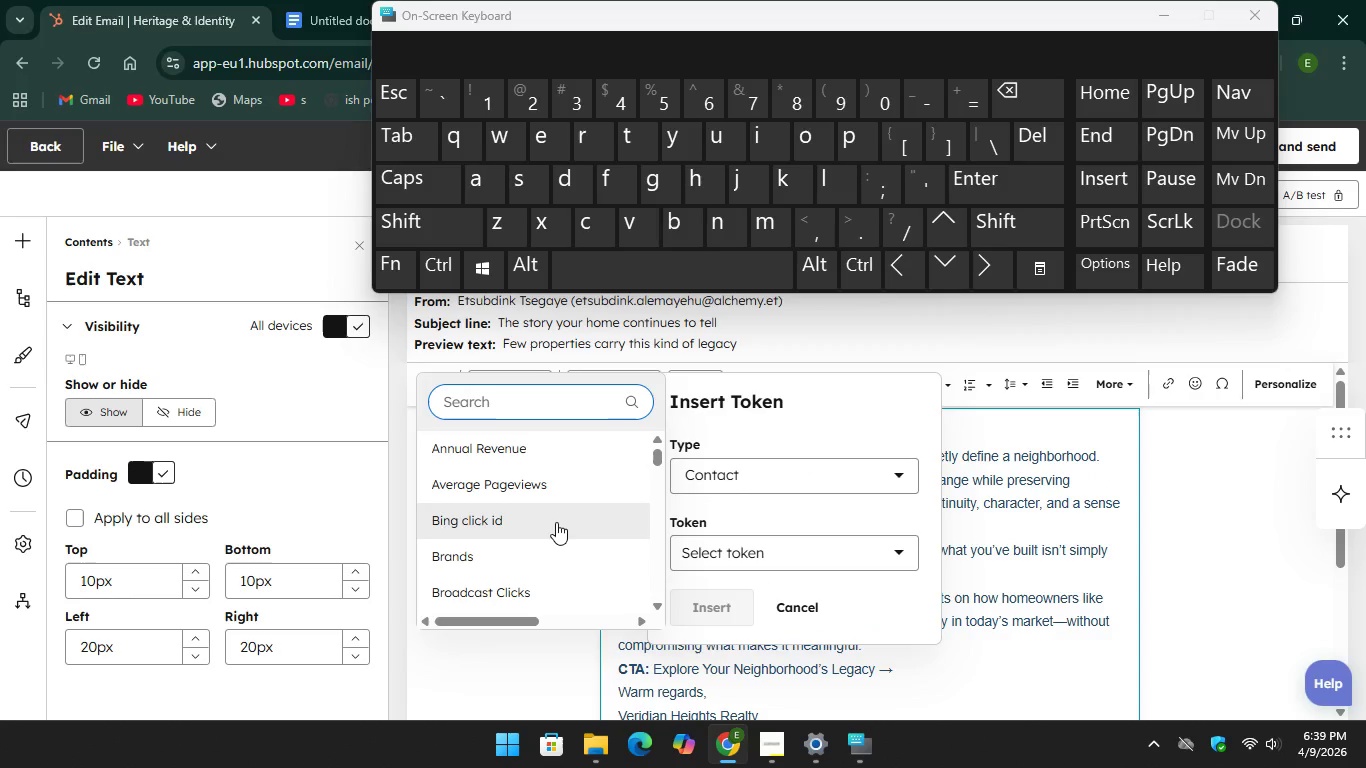 
scroll: coordinate [587, 503], scroll_direction: down, amount: 69.0
 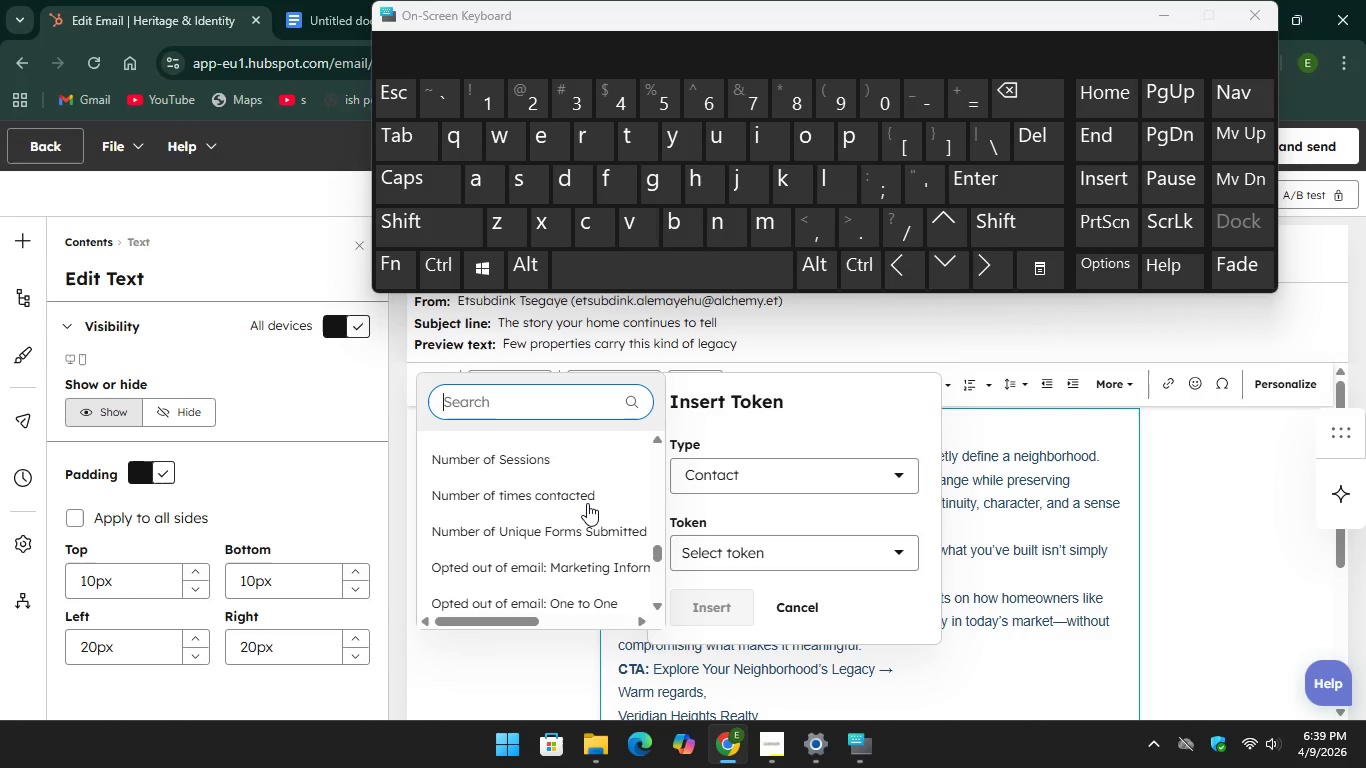 
scroll: coordinate [587, 503], scroll_direction: none, amount: 0.0
 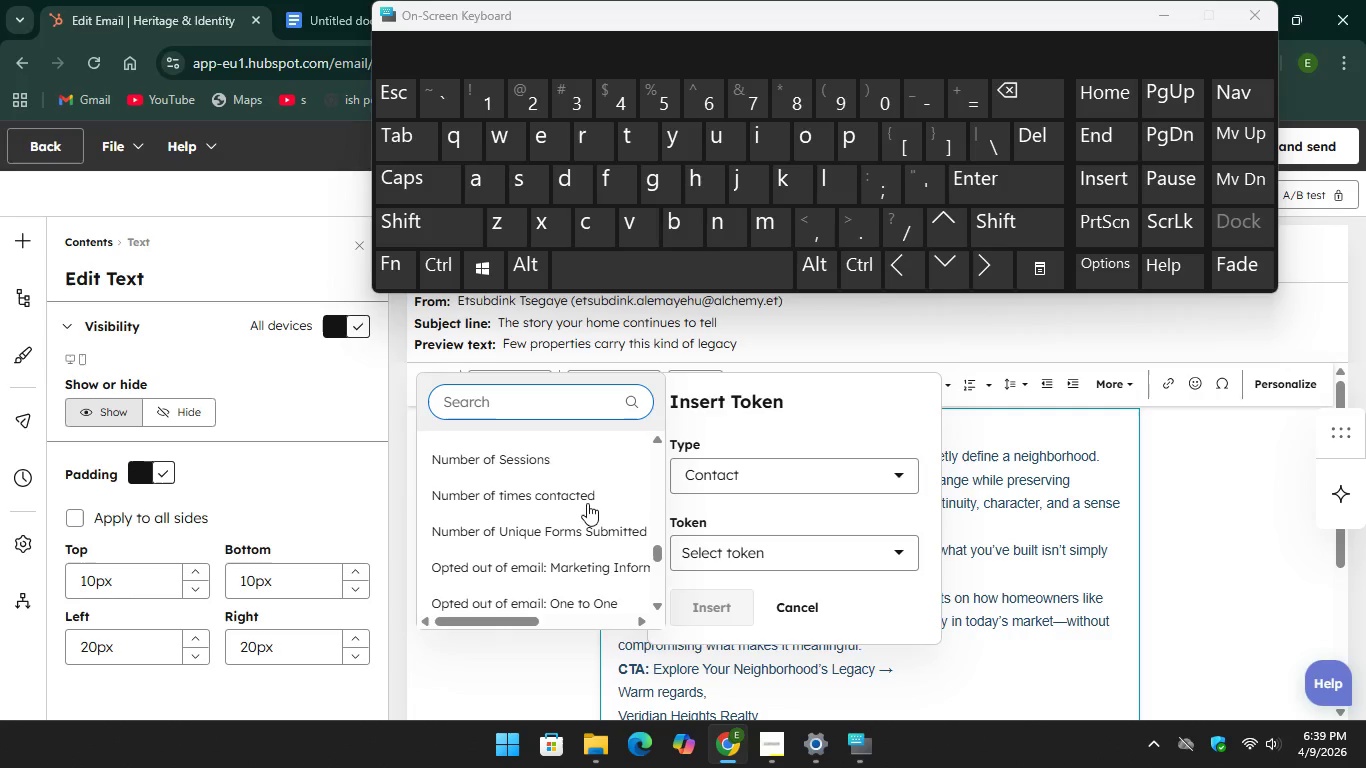 
scroll: coordinate [587, 503], scroll_direction: up, amount: 2.0
 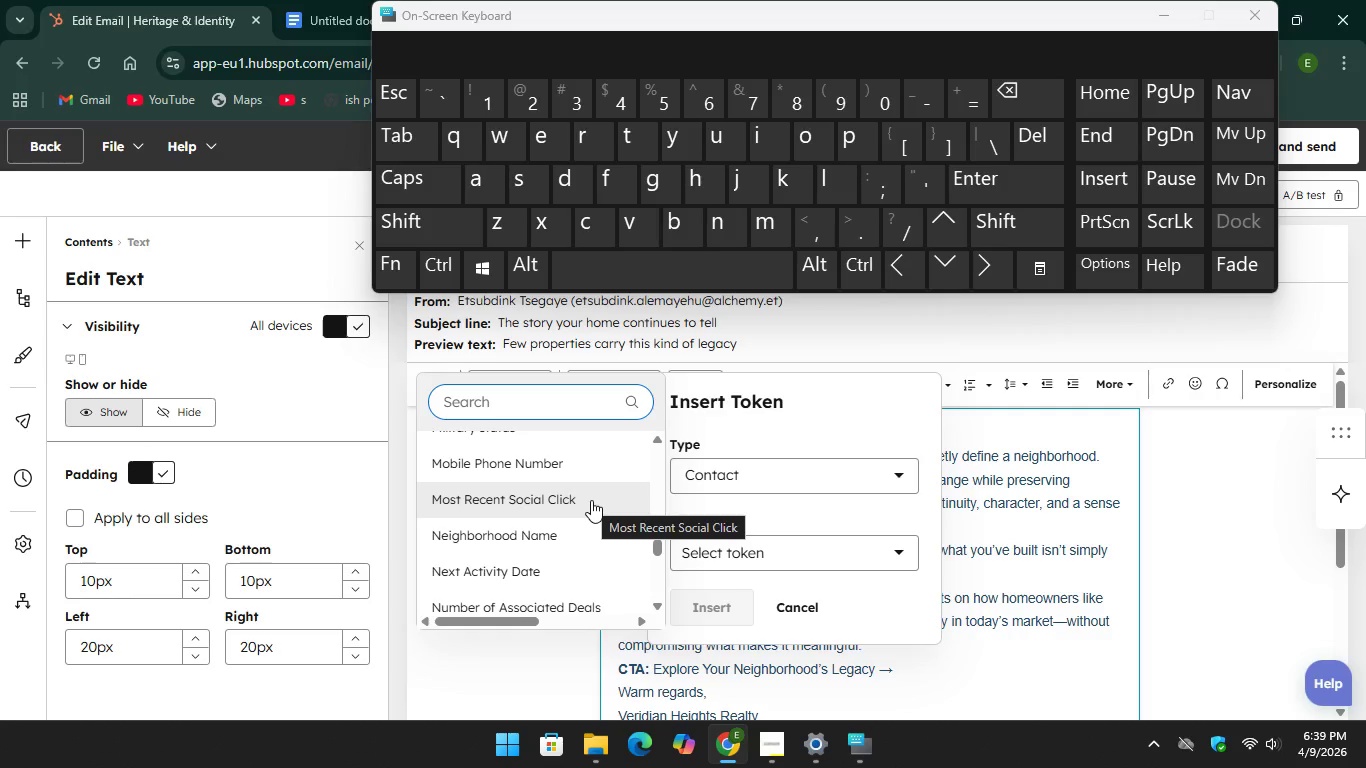 
scroll: coordinate [591, 500], scroll_direction: down, amount: 1.0
 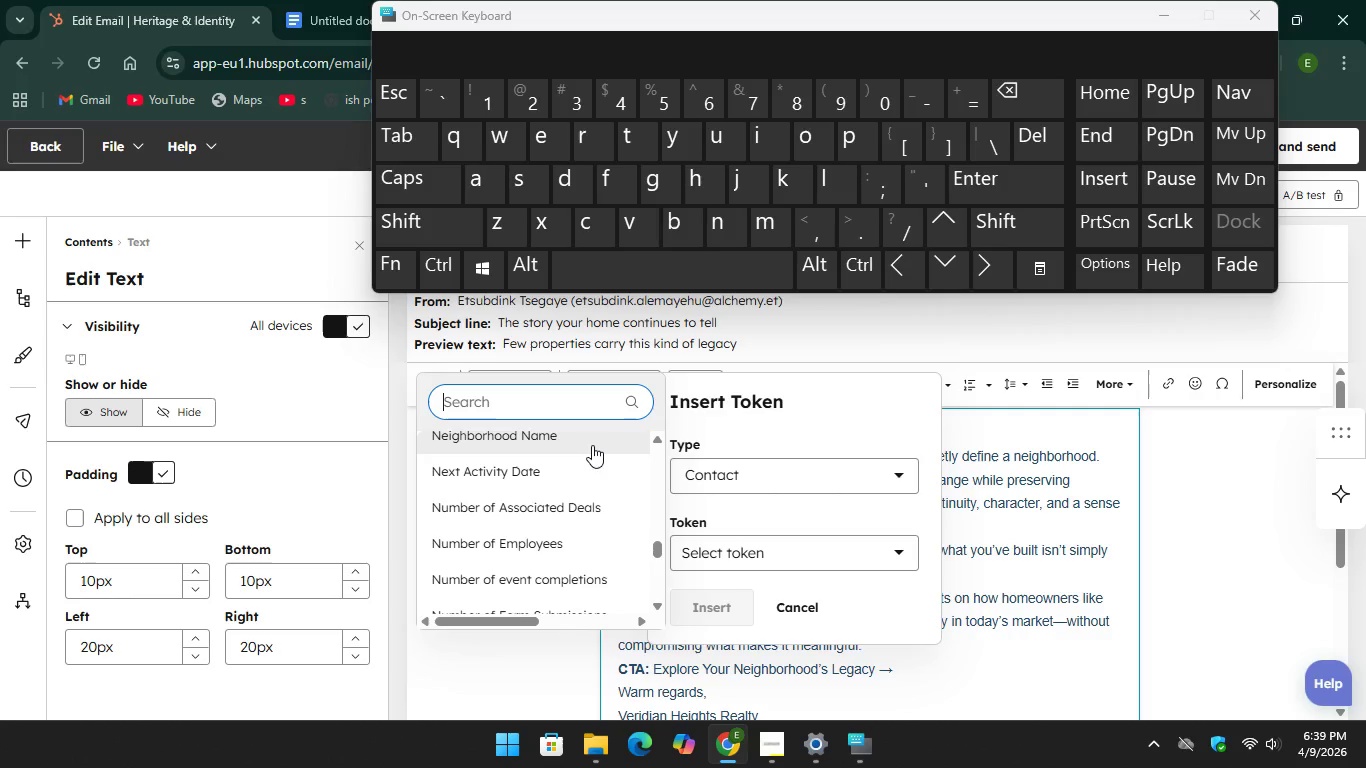 
left_click([592, 444])
 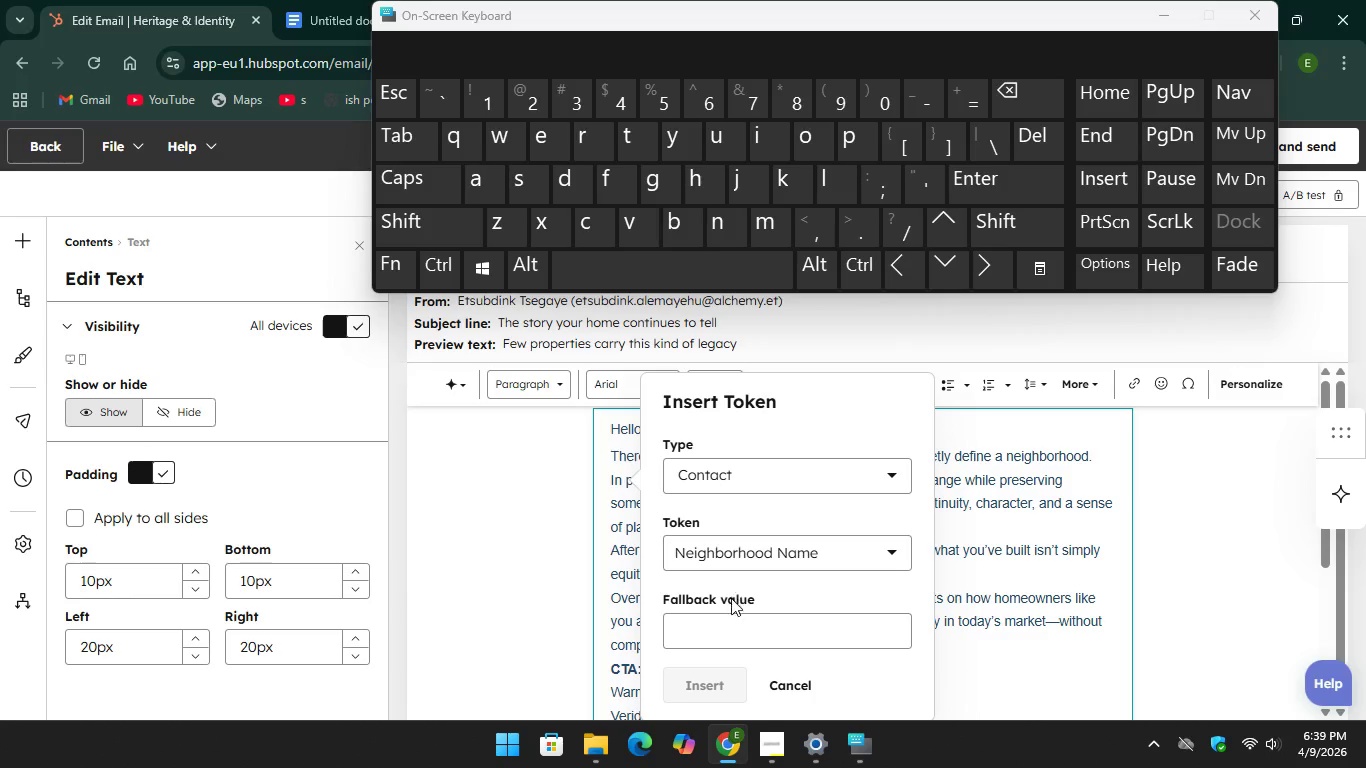 
left_click([738, 635])
 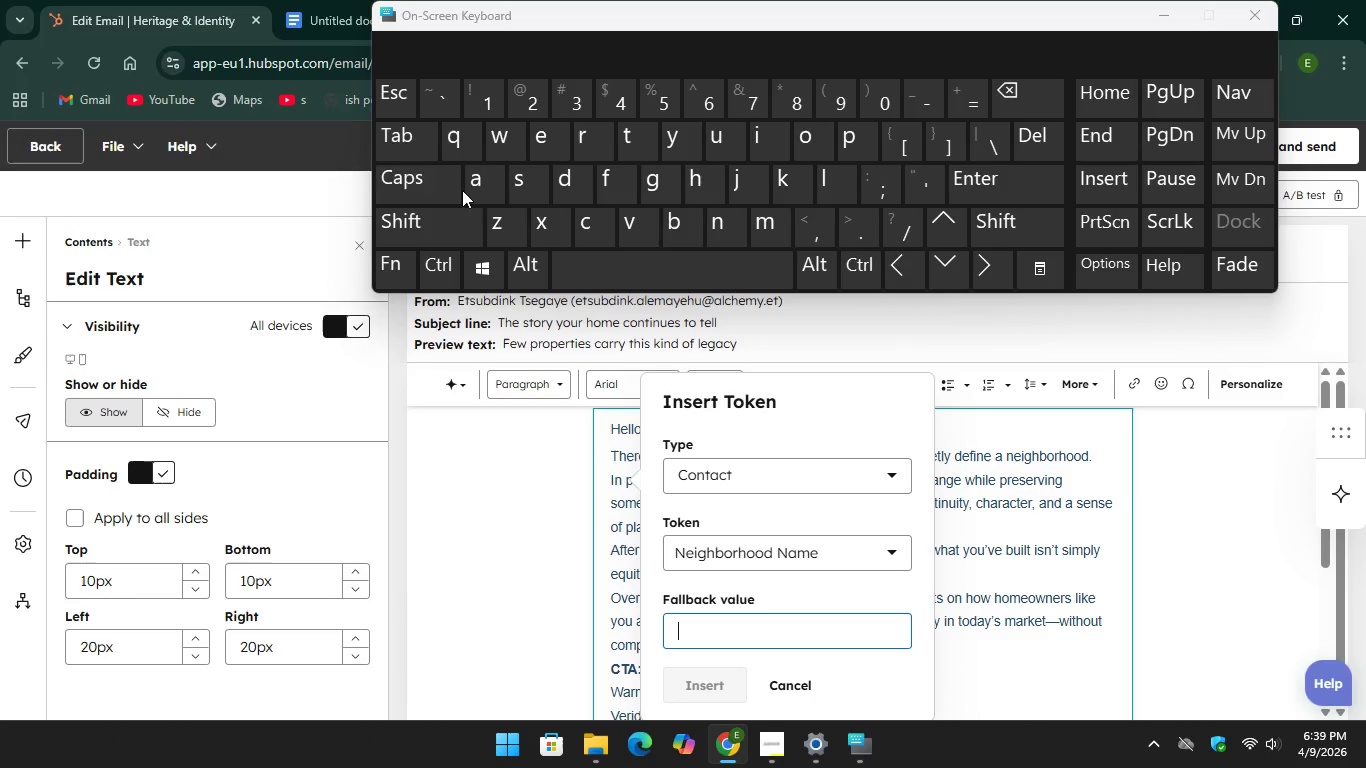 
type(Hom)
 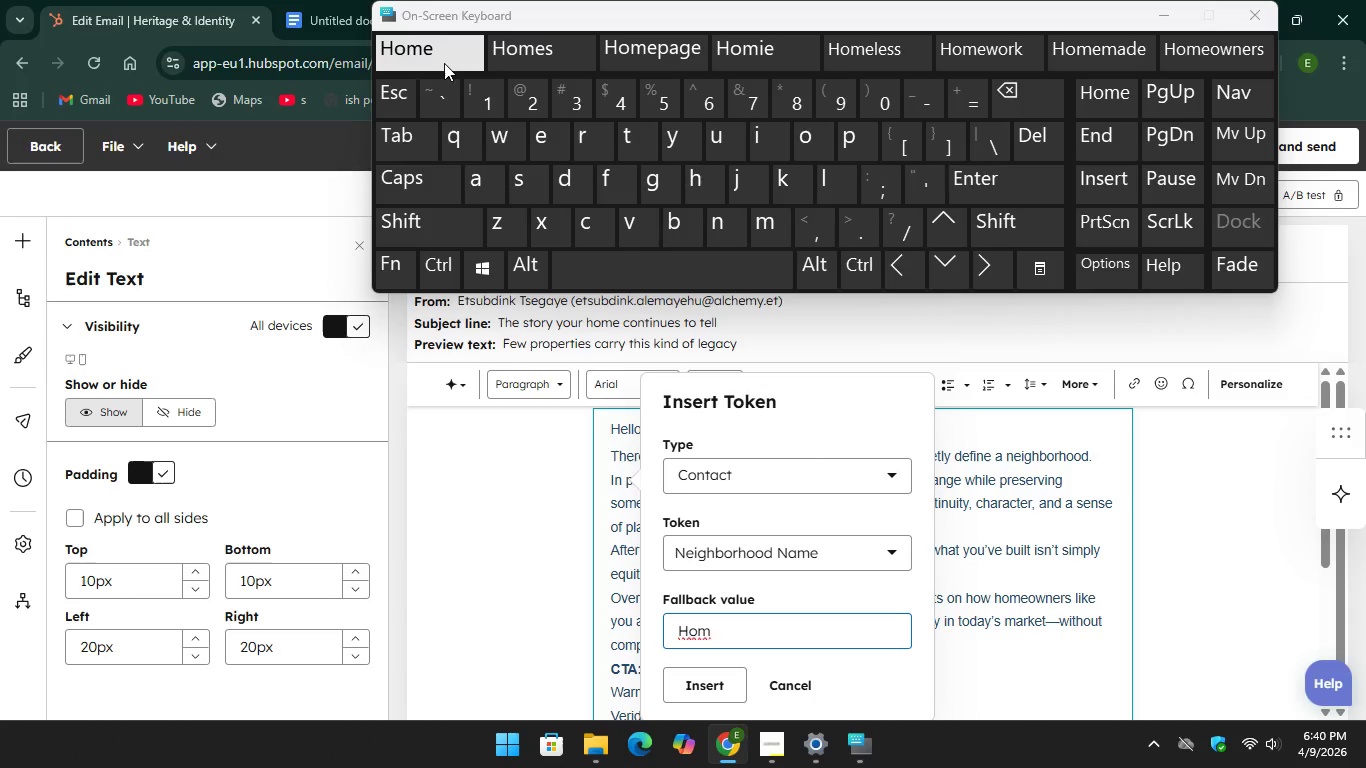 
hold_key(key=Unknown, duration=8.27)
 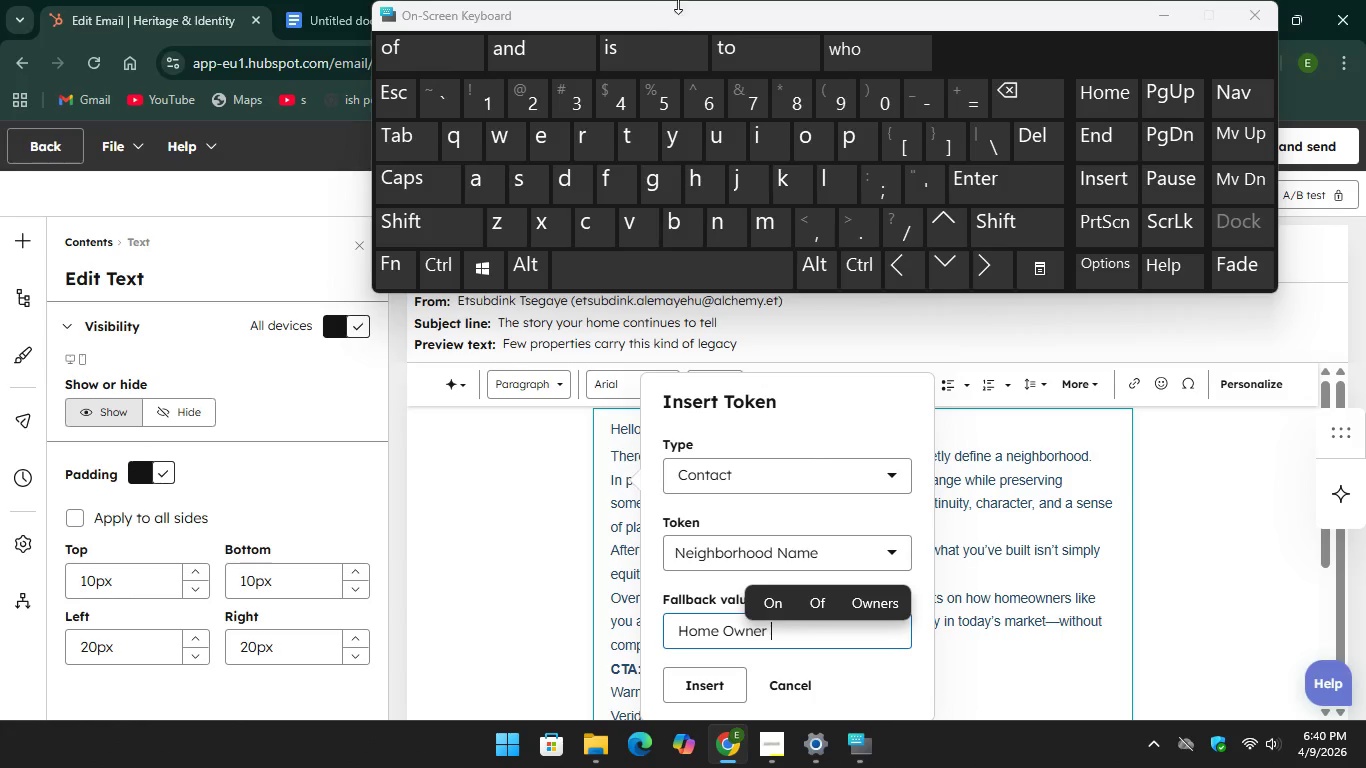 
type(OW)
key(Backspace)
type(w)
 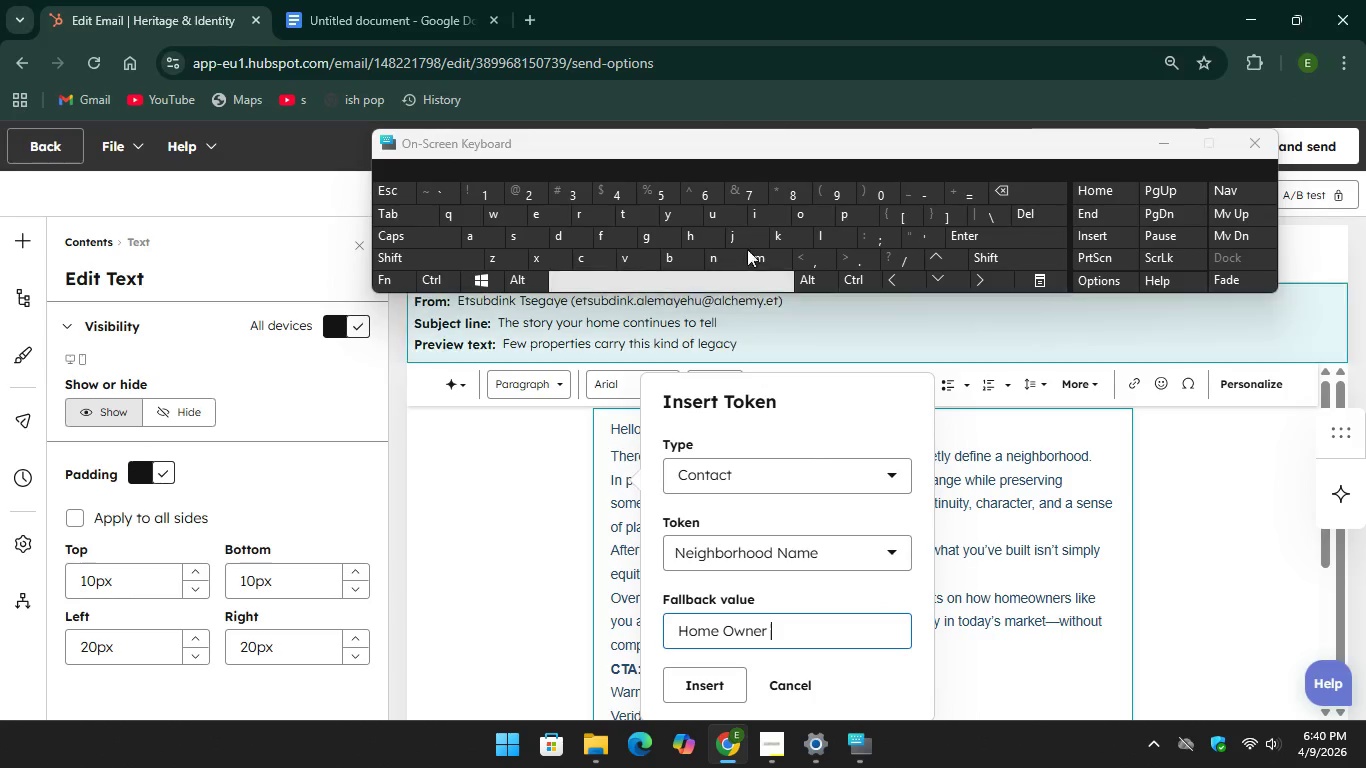 
left_click([680, 679])
 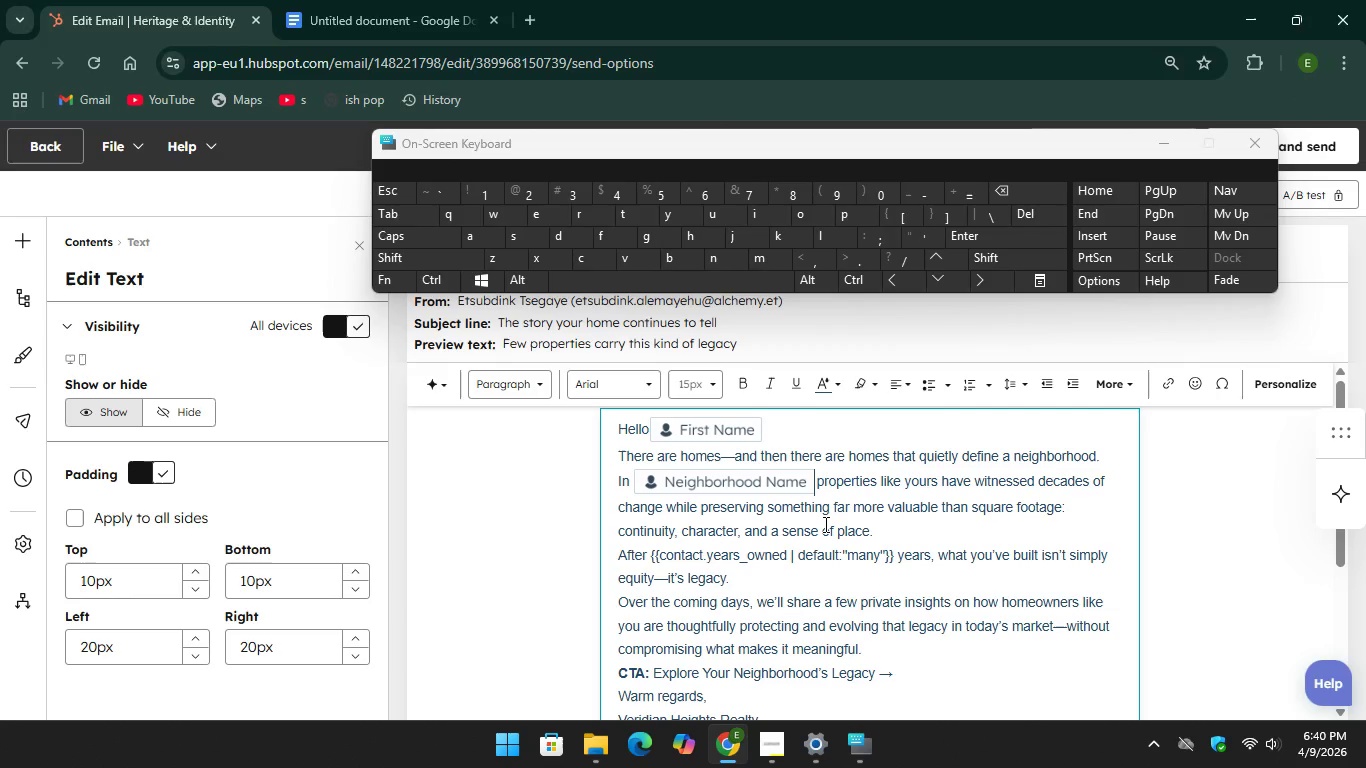 
scroll: coordinate [824, 524], scroll_direction: down, amount: 1.0
 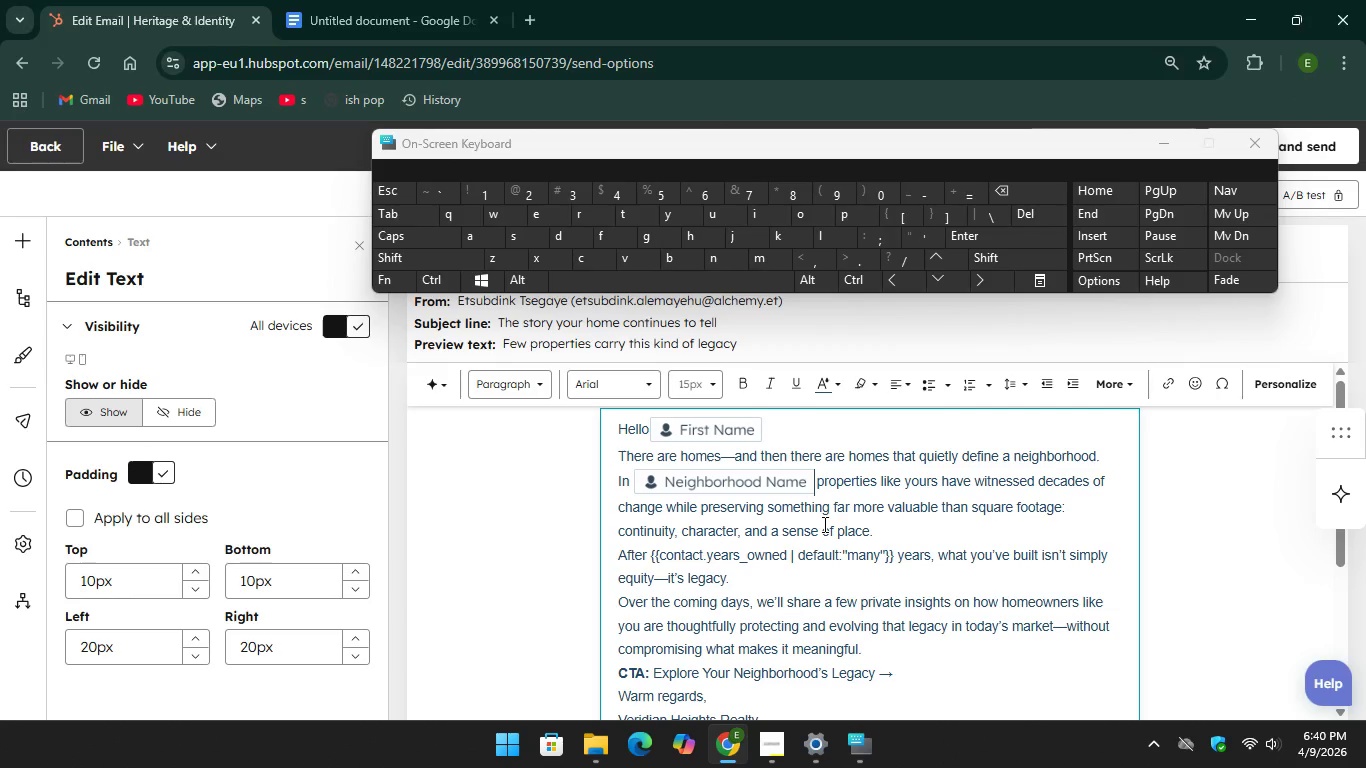 
scroll: coordinate [823, 524], scroll_direction: up, amount: 1.0
 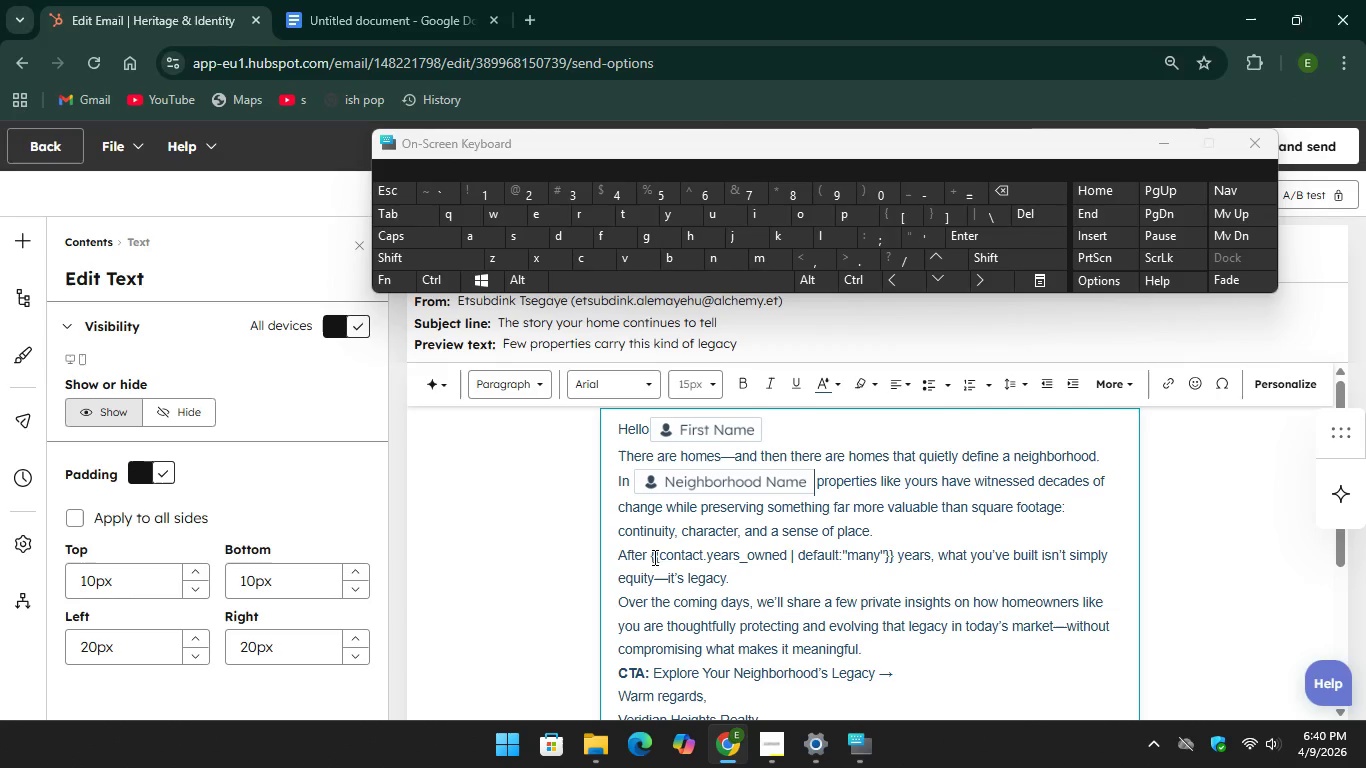 
left_click_drag(start_coordinate=[646, 557], to_coordinate=[894, 550])
 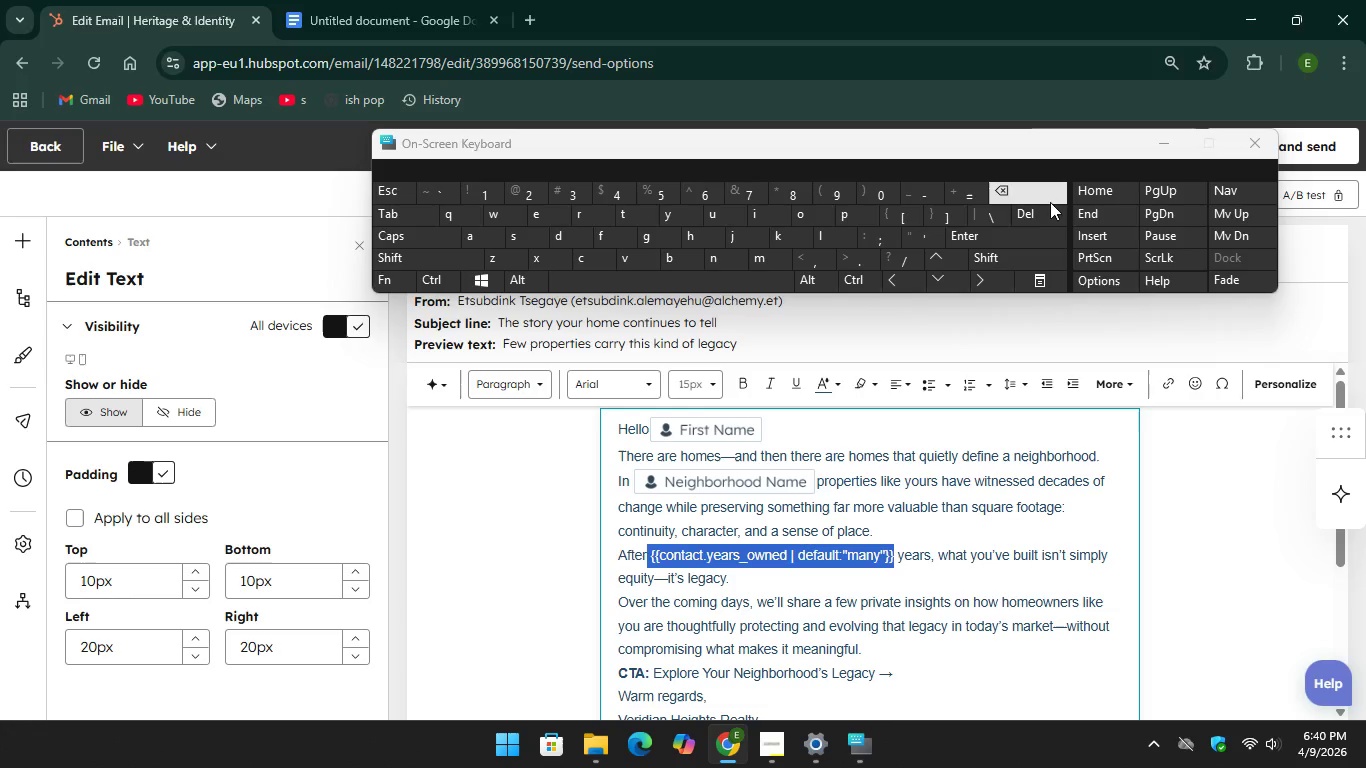 
key(Backspace)
 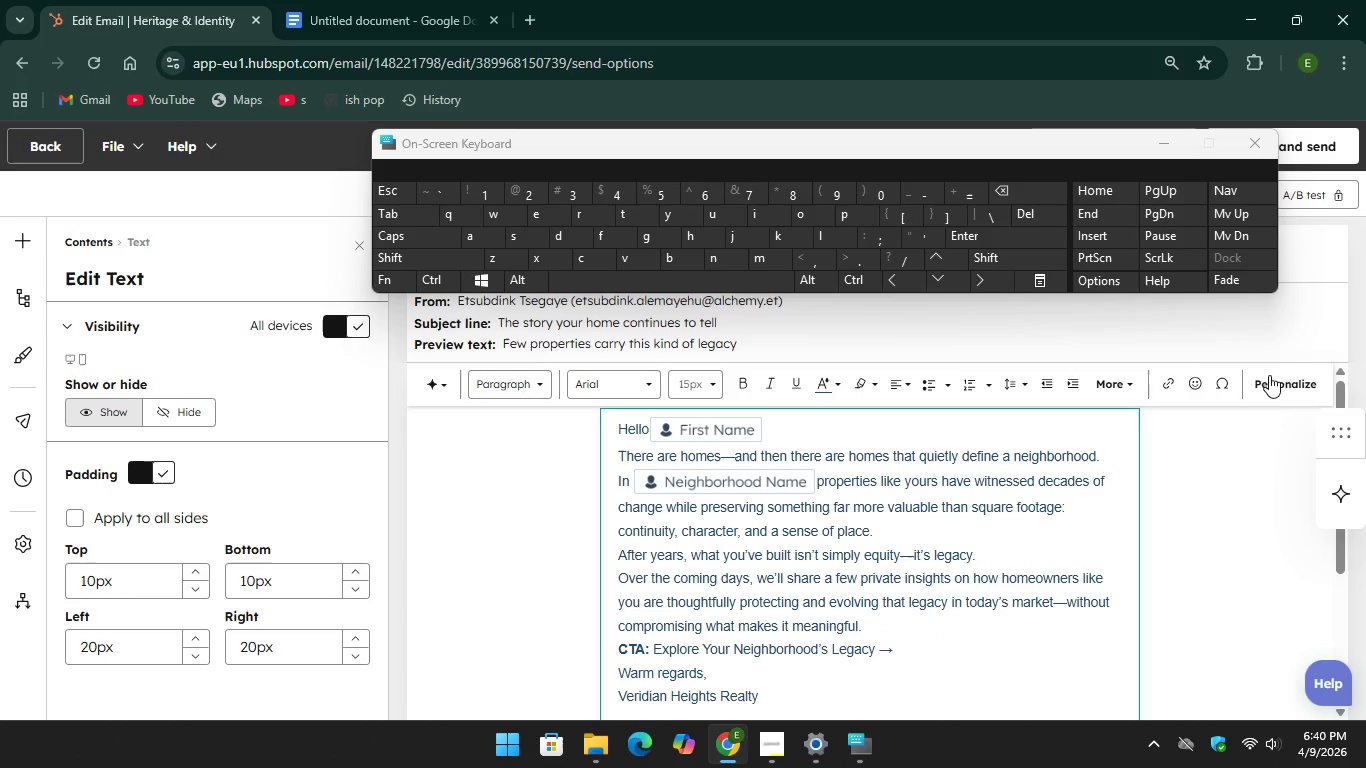 
wait(5.94)
 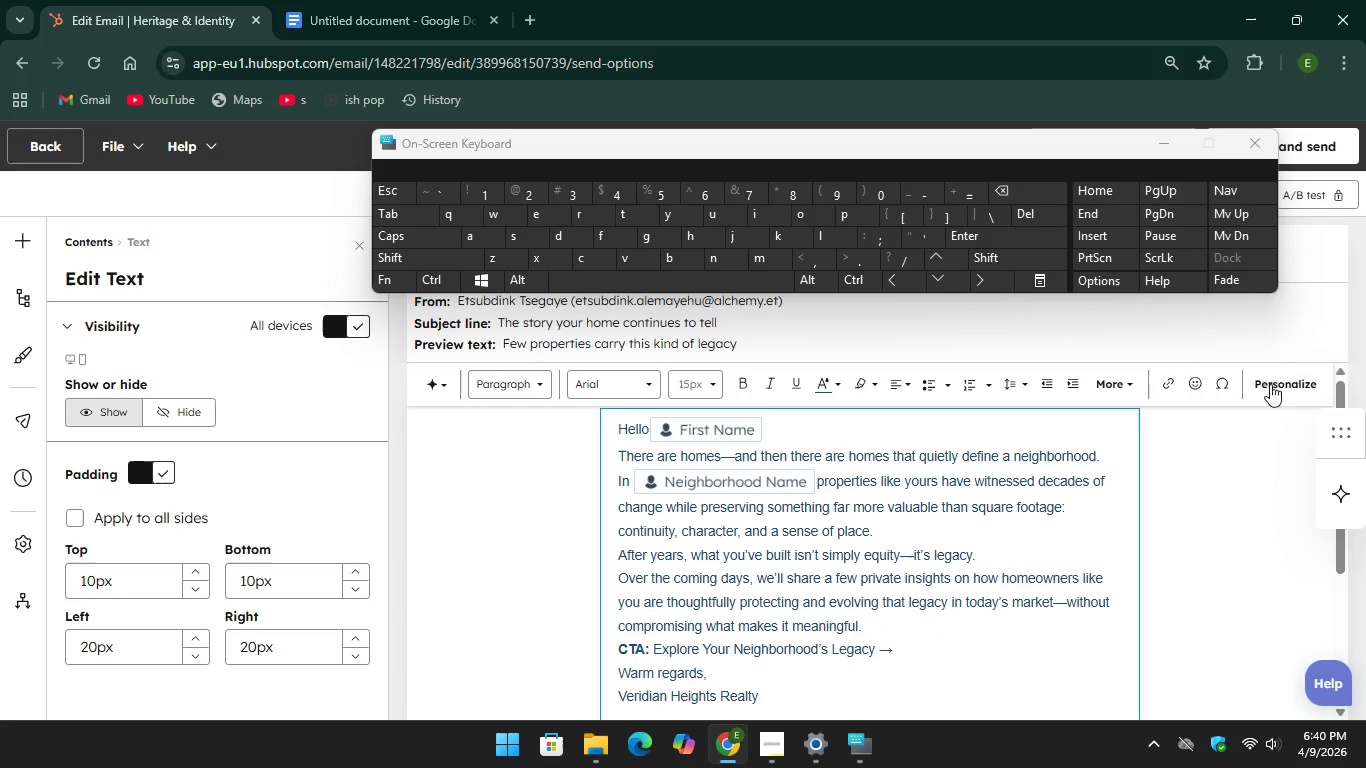 
left_click([1281, 379])
 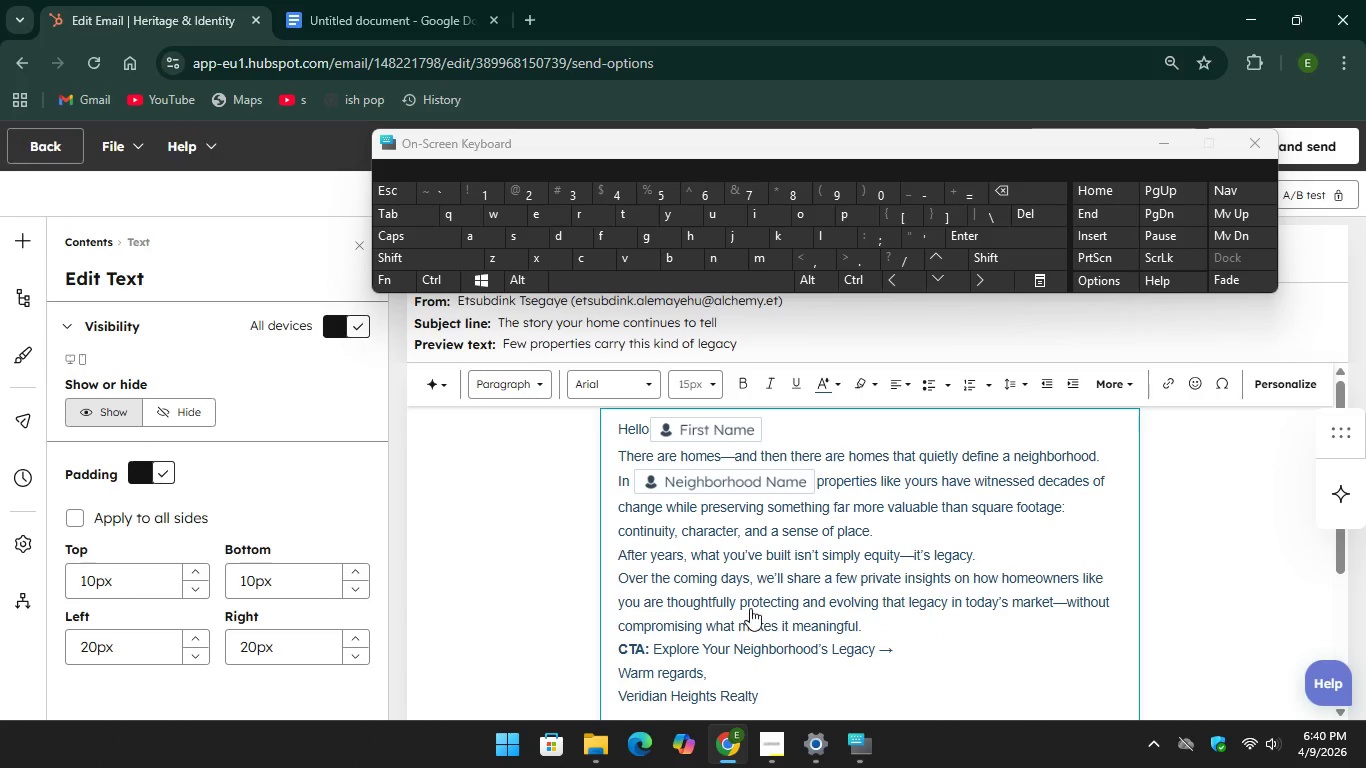 
left_click([750, 605])
 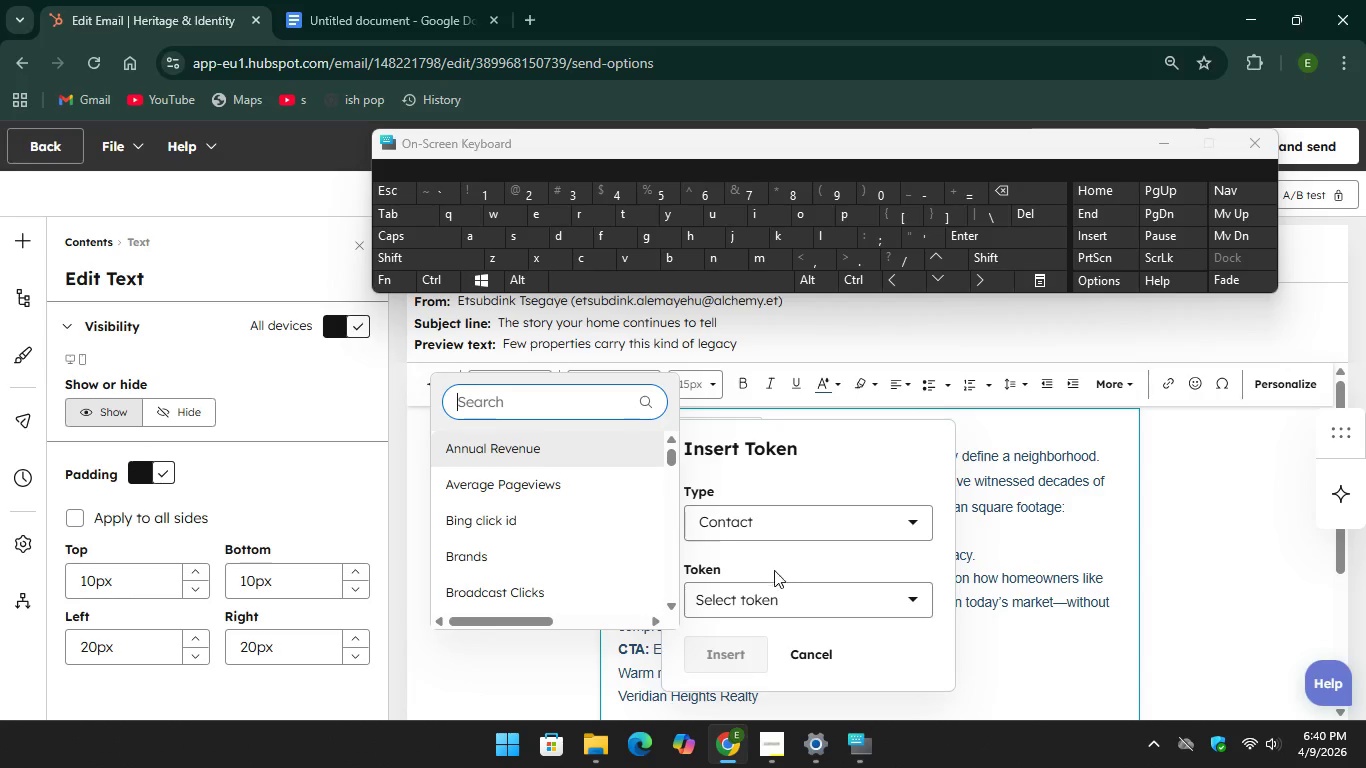 
left_click([776, 595])
 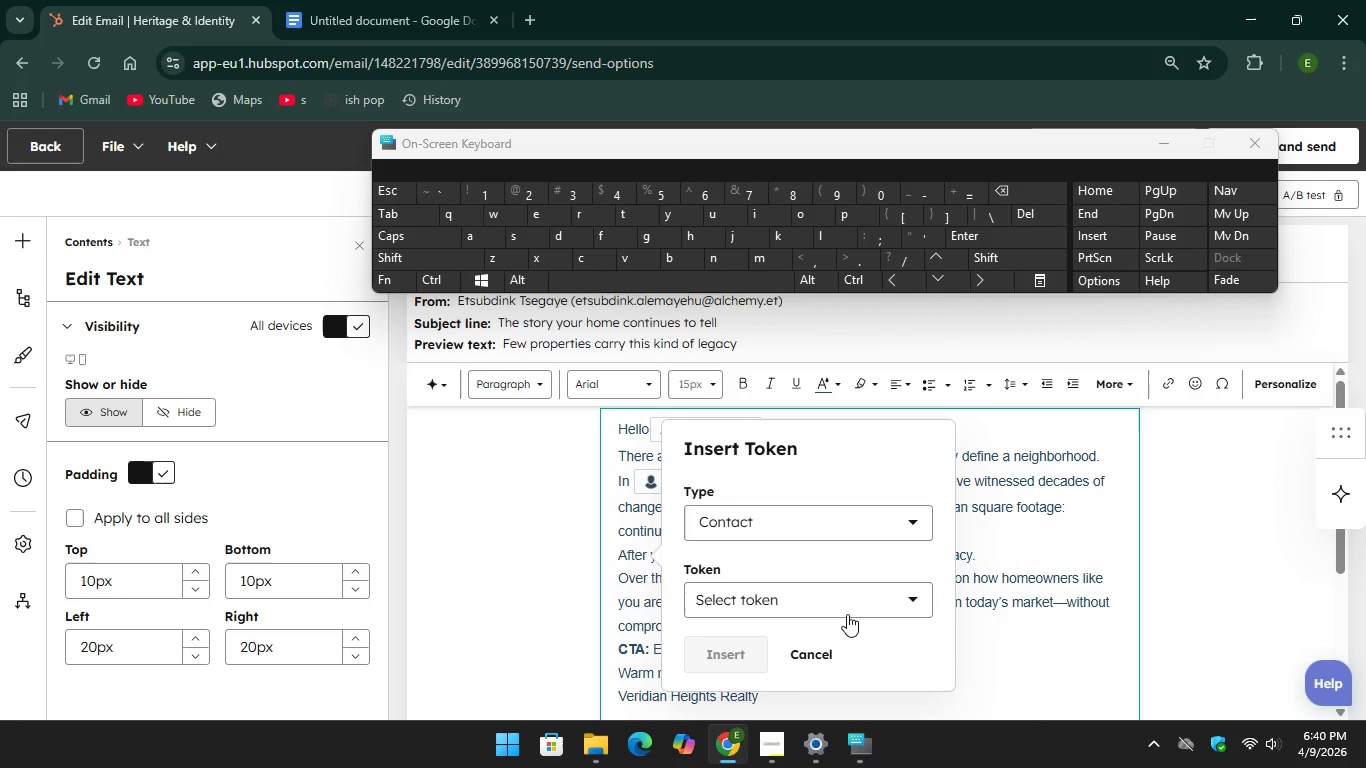 
left_click([847, 614])
 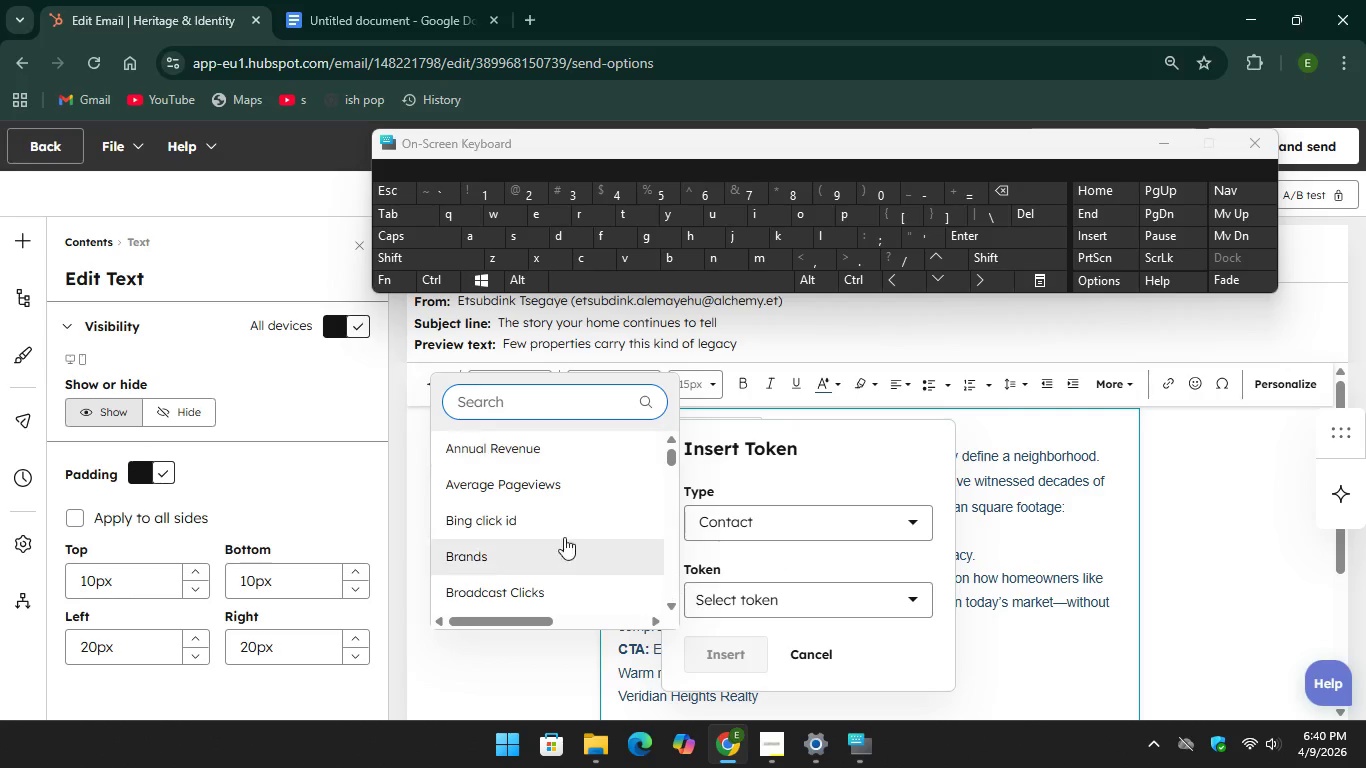 
scroll: coordinate [559, 502], scroll_direction: down, amount: 114.0
 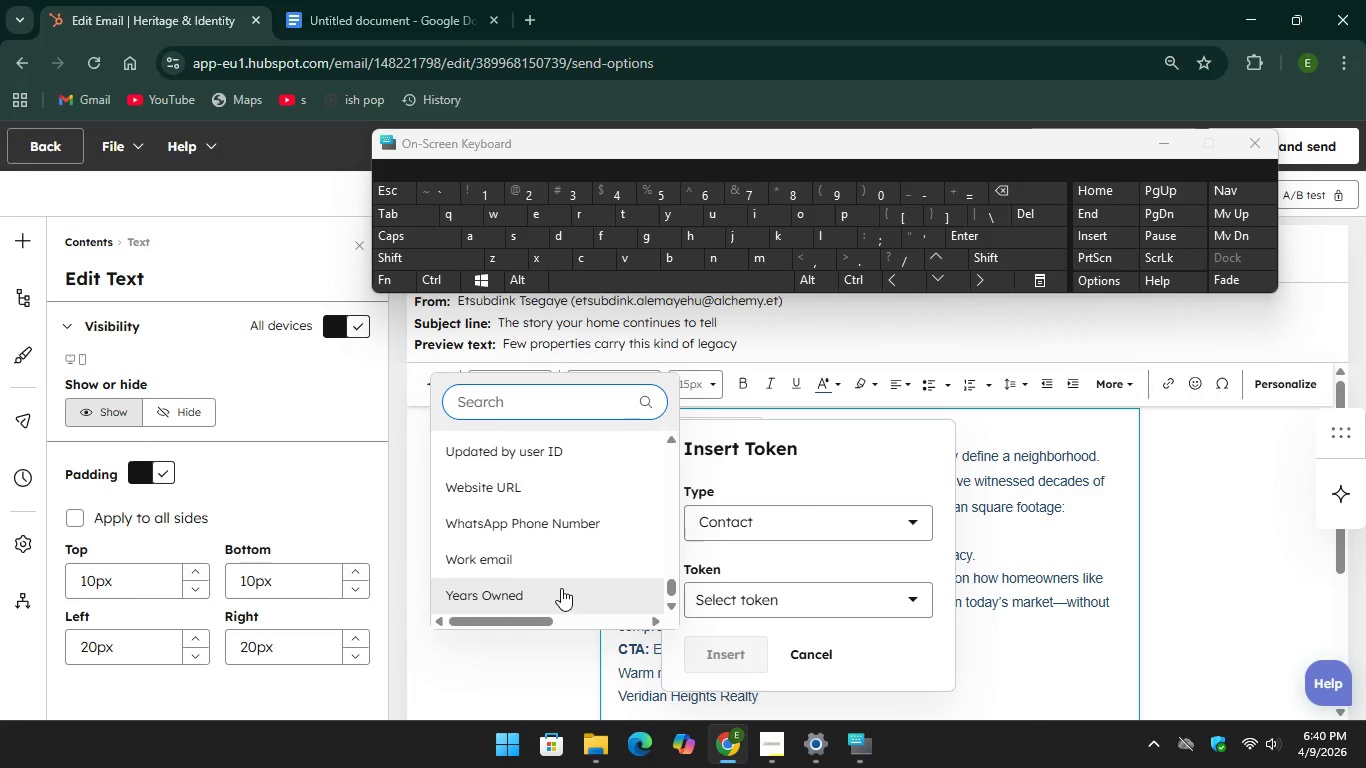 
left_click([562, 588])
 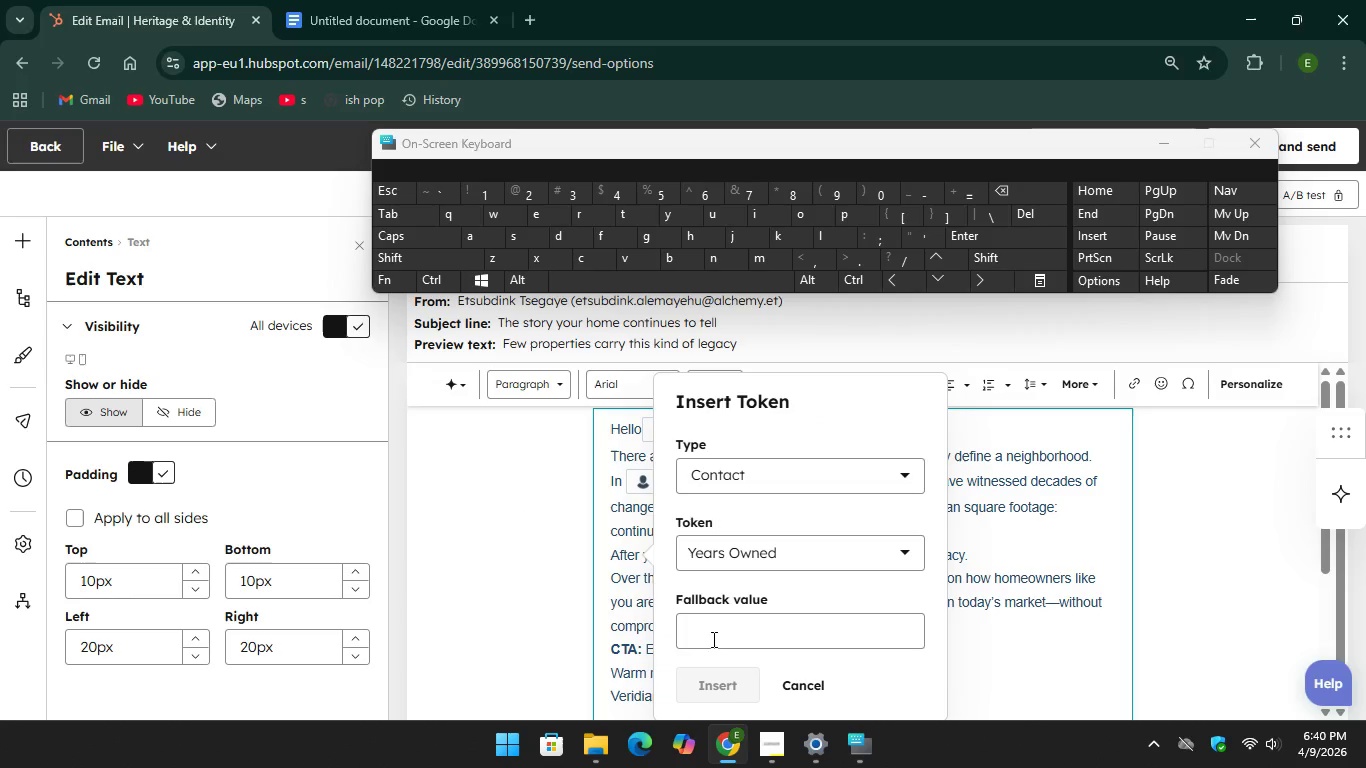 
left_click([714, 635])
 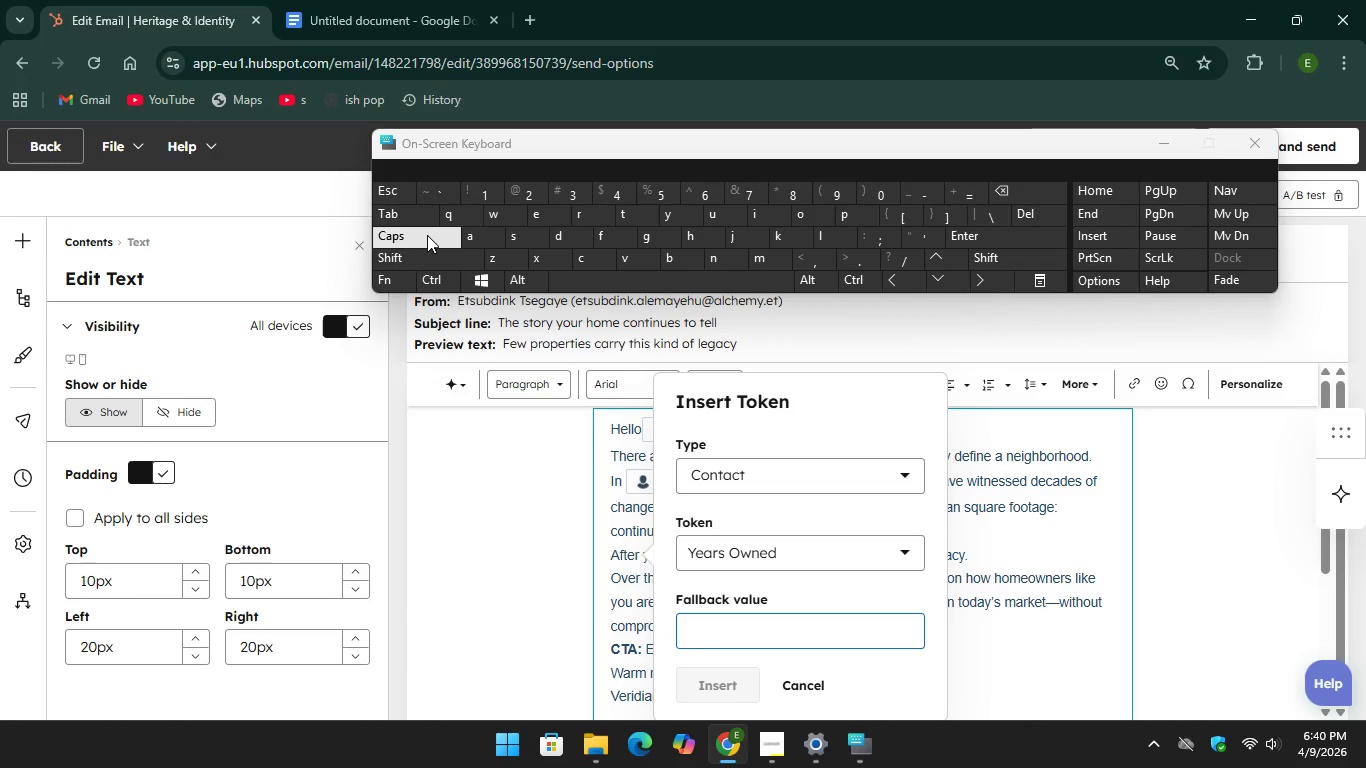 
key(CapsLock)
 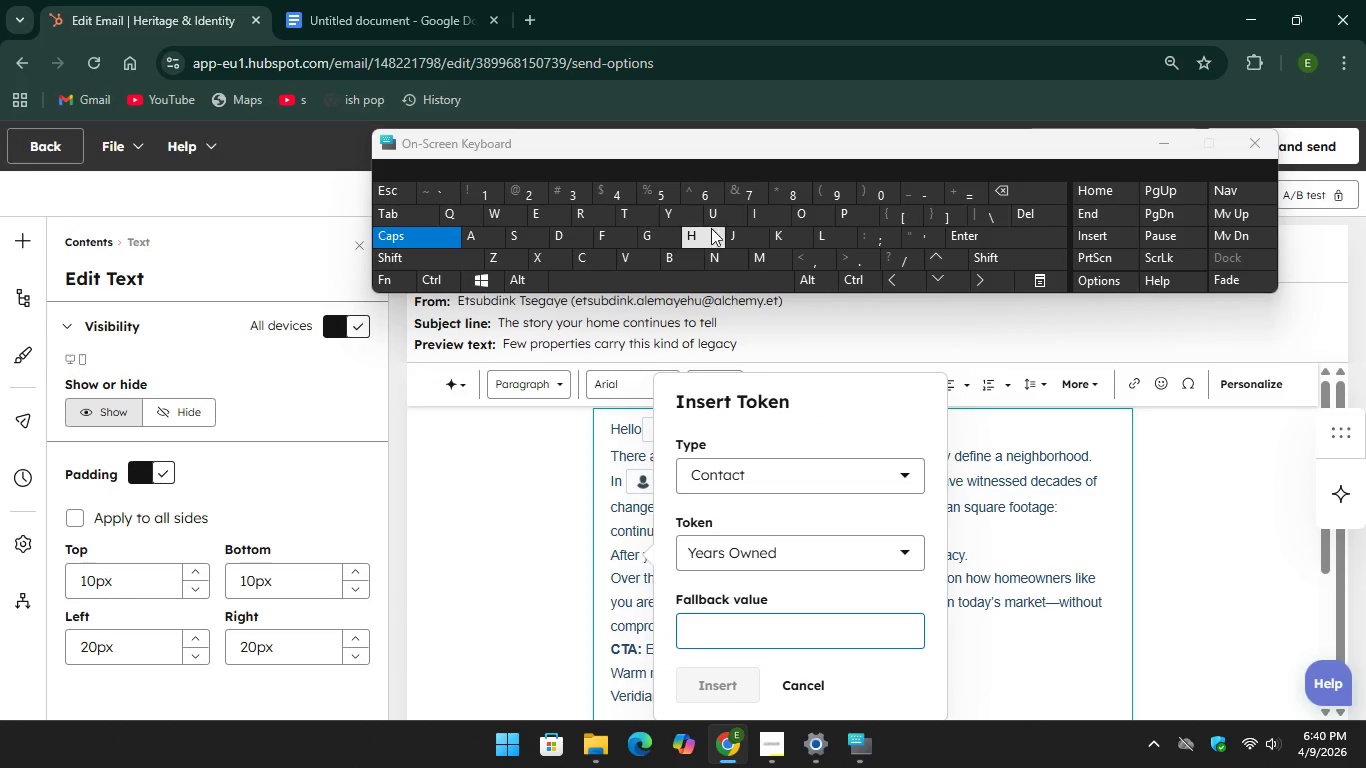 
key(H)
 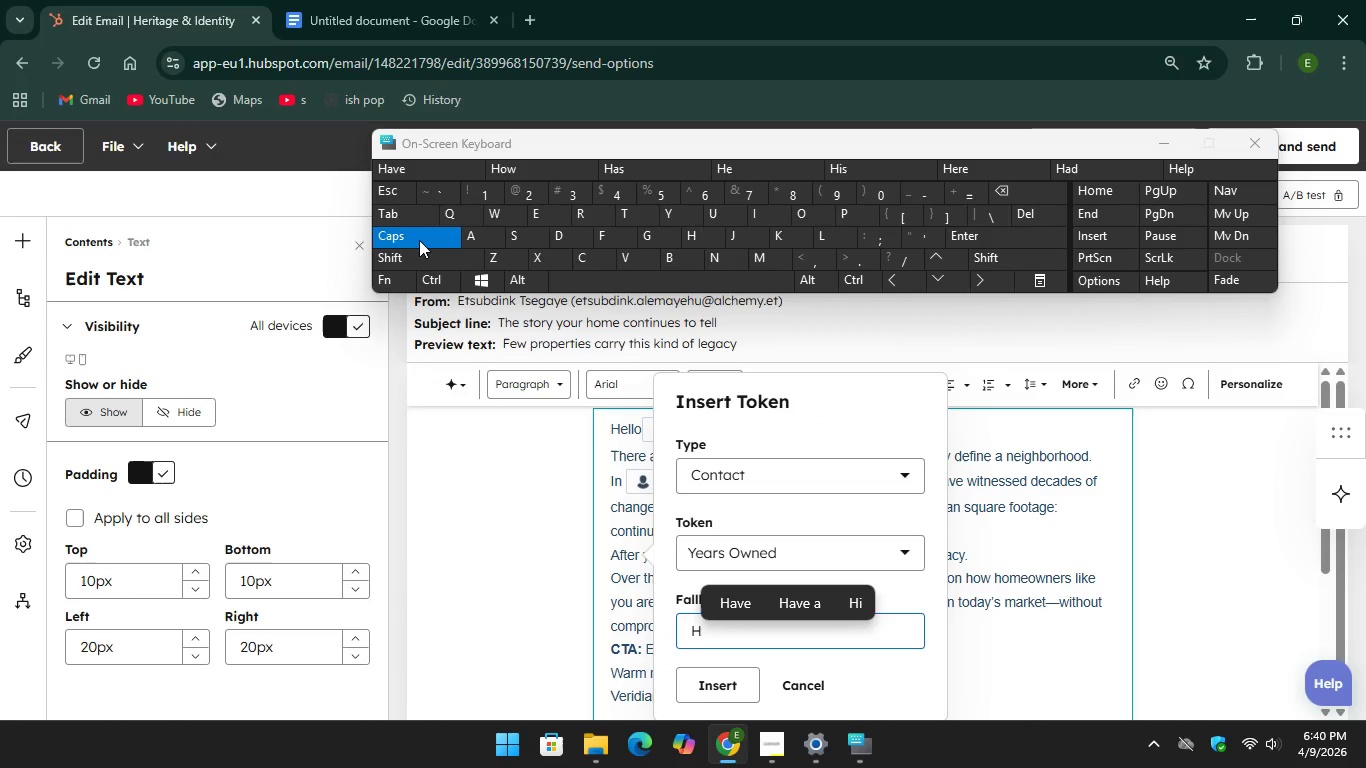 
key(CapsLock)
 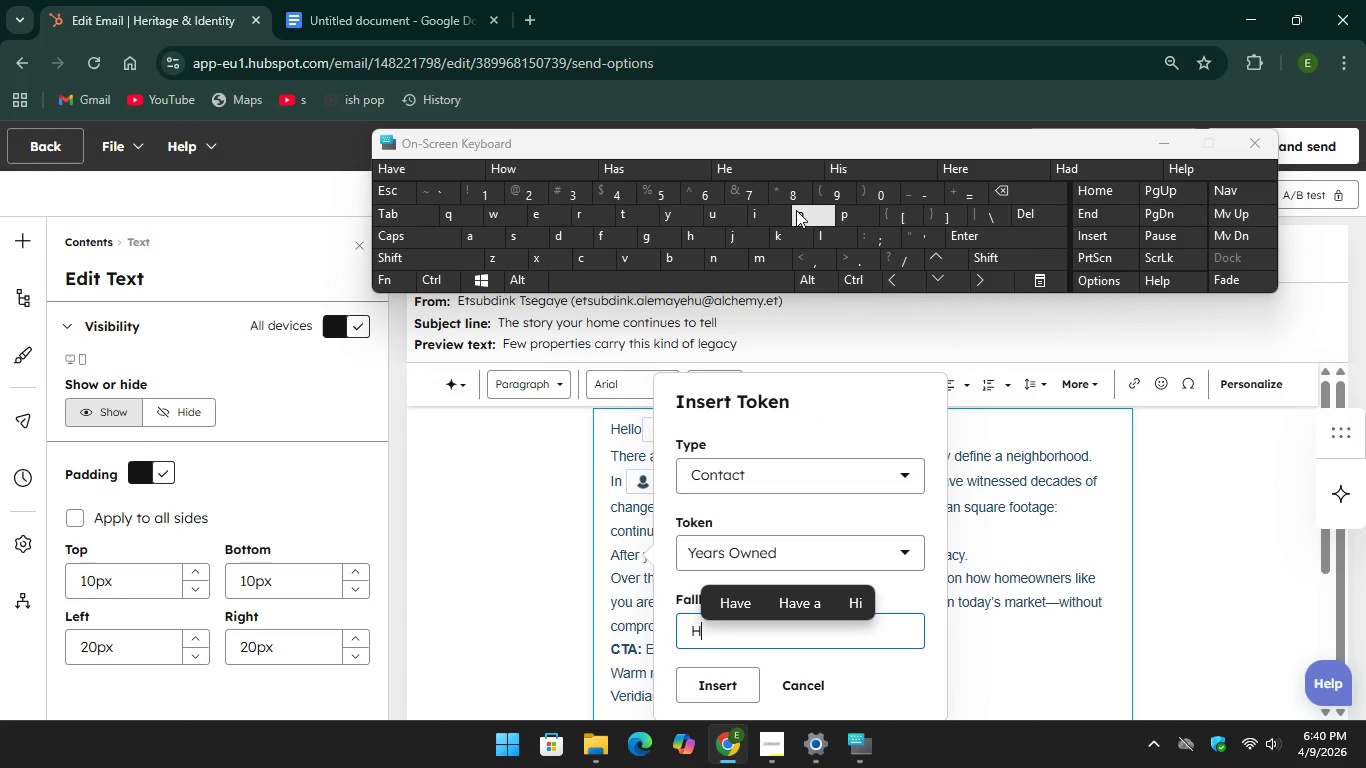 
key(O)
 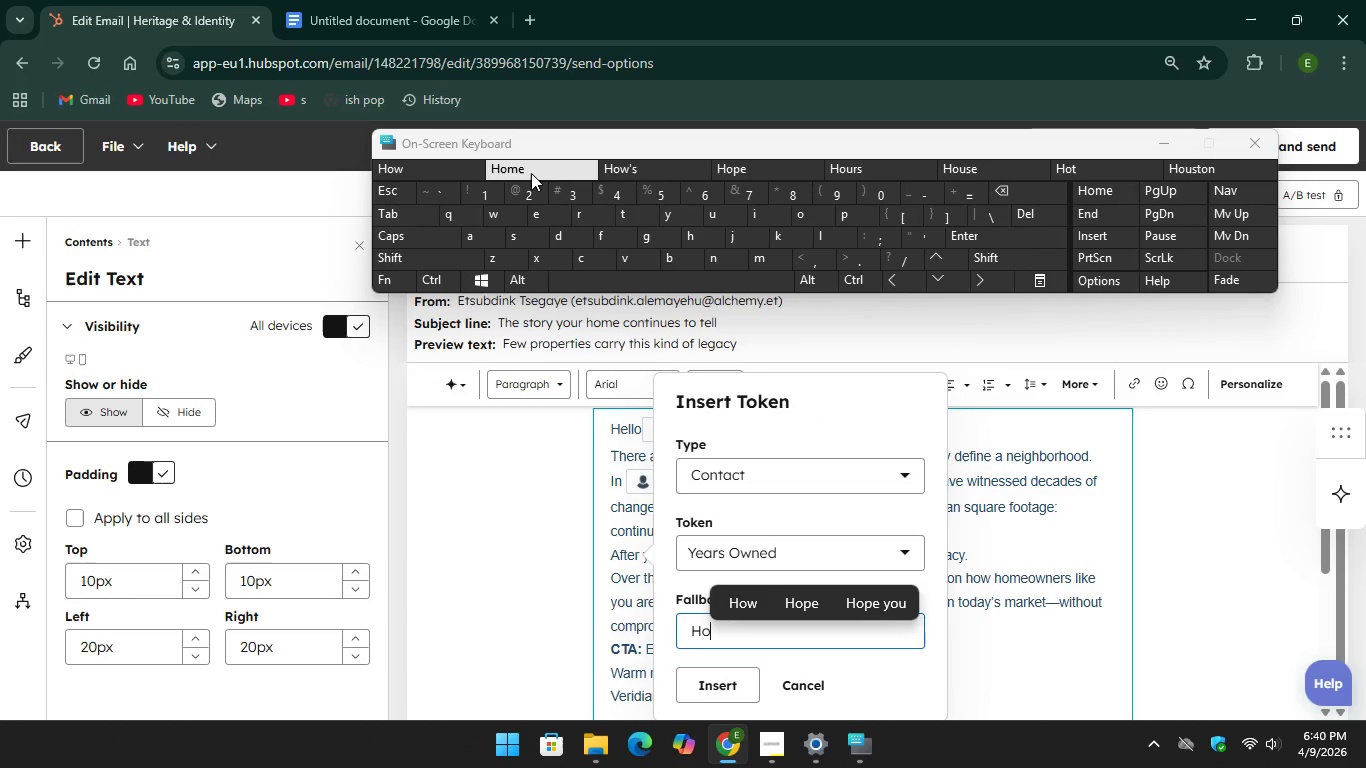 
key(Unknown)
 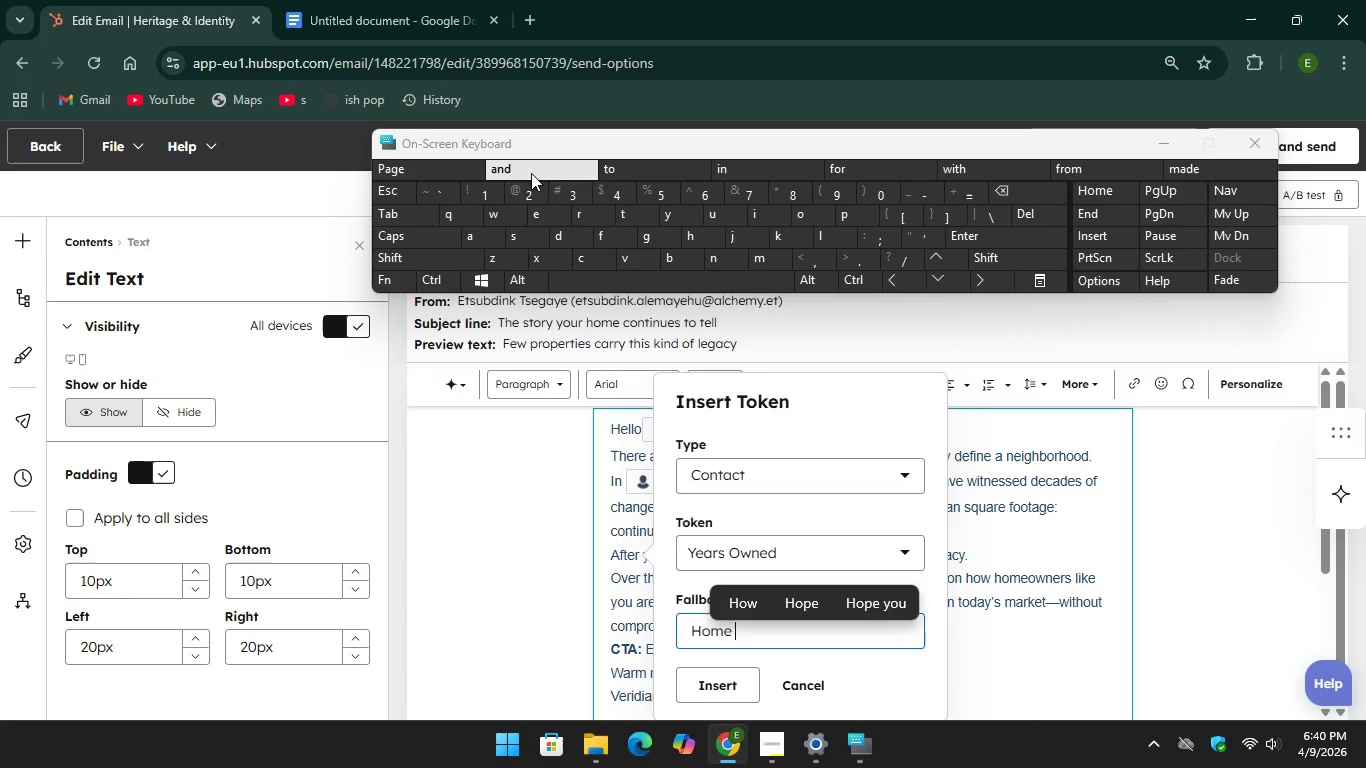 
key(Unknown)
 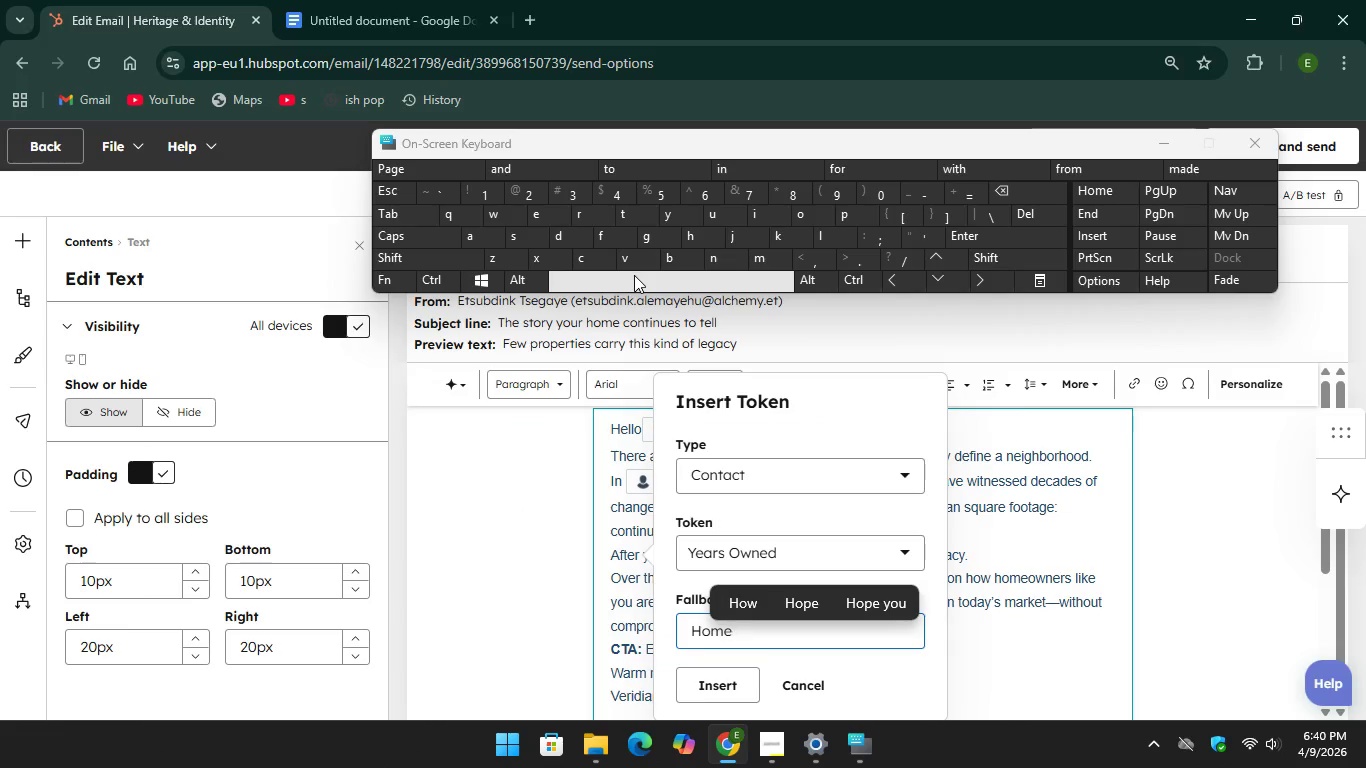 
key(Unknown)
 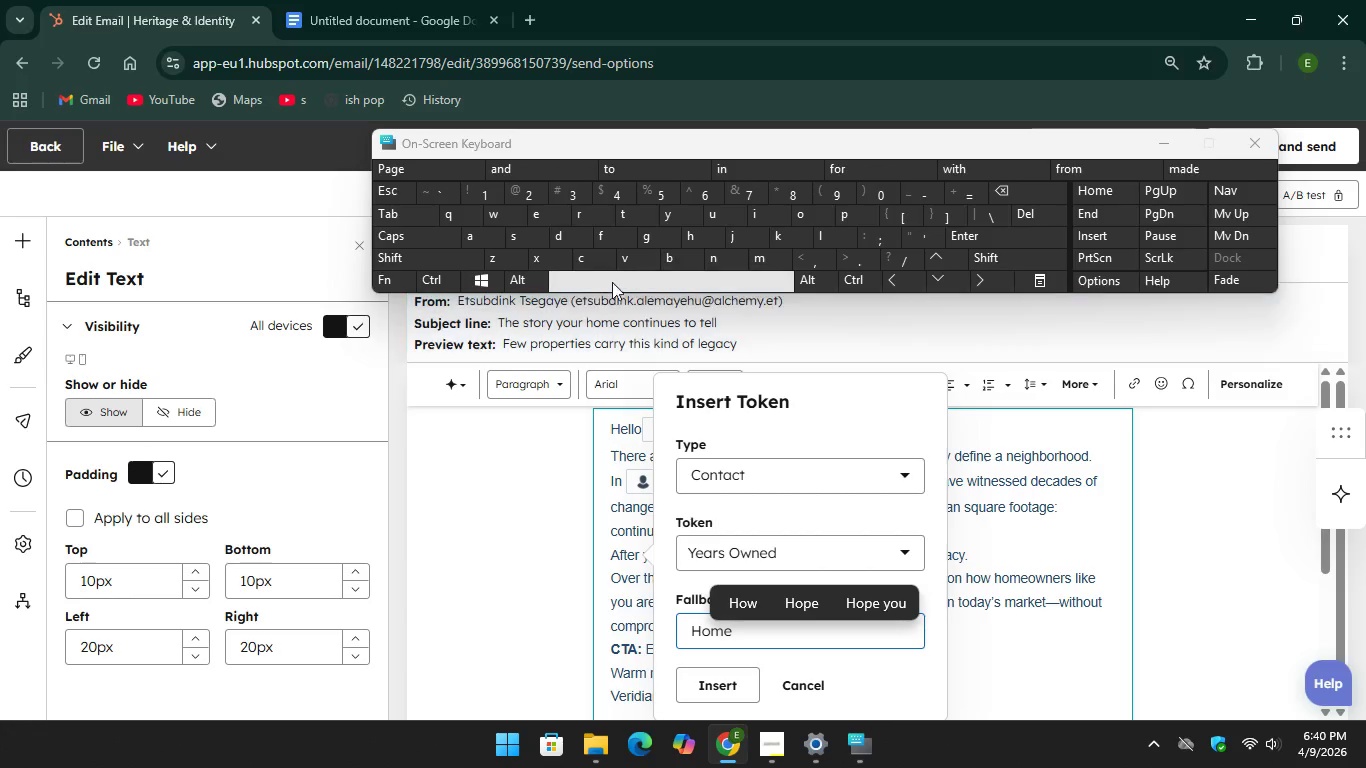 
key(Space)
 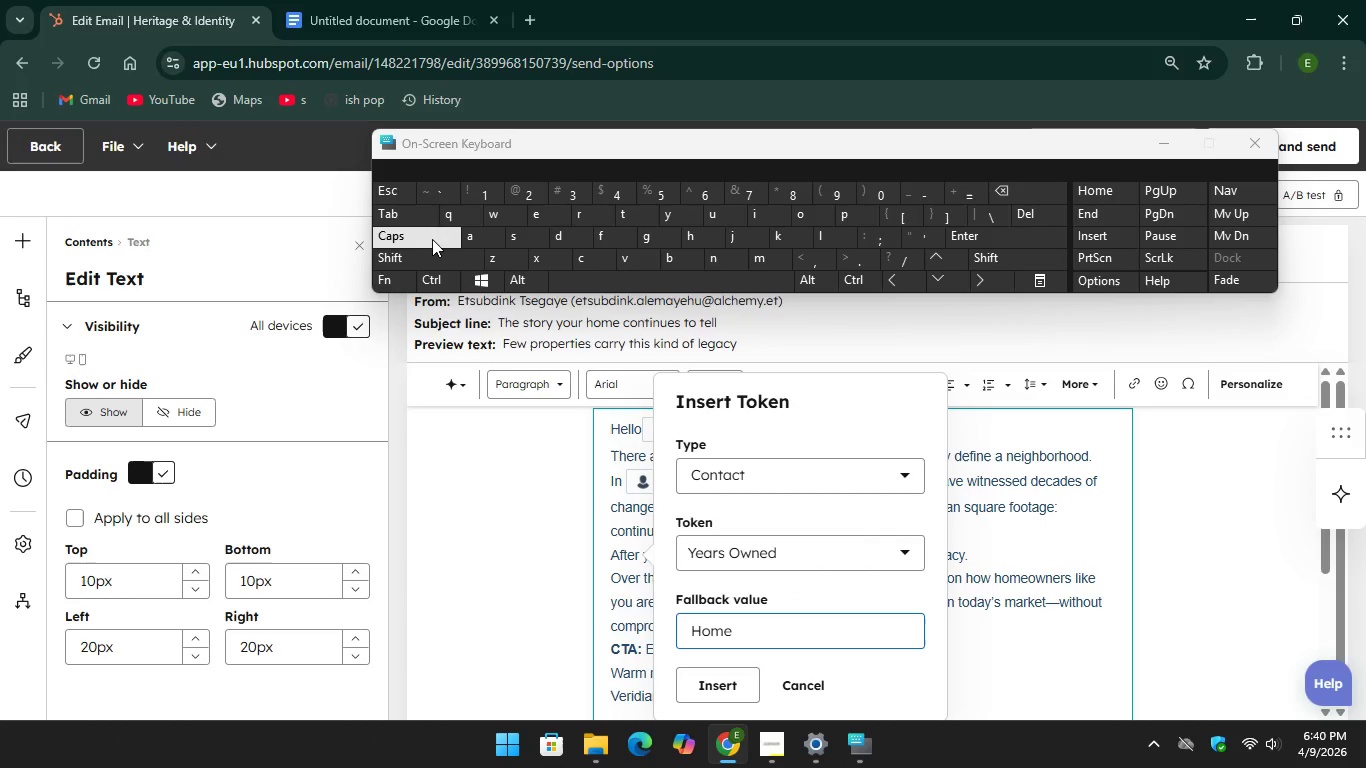 
key(CapsLock)
 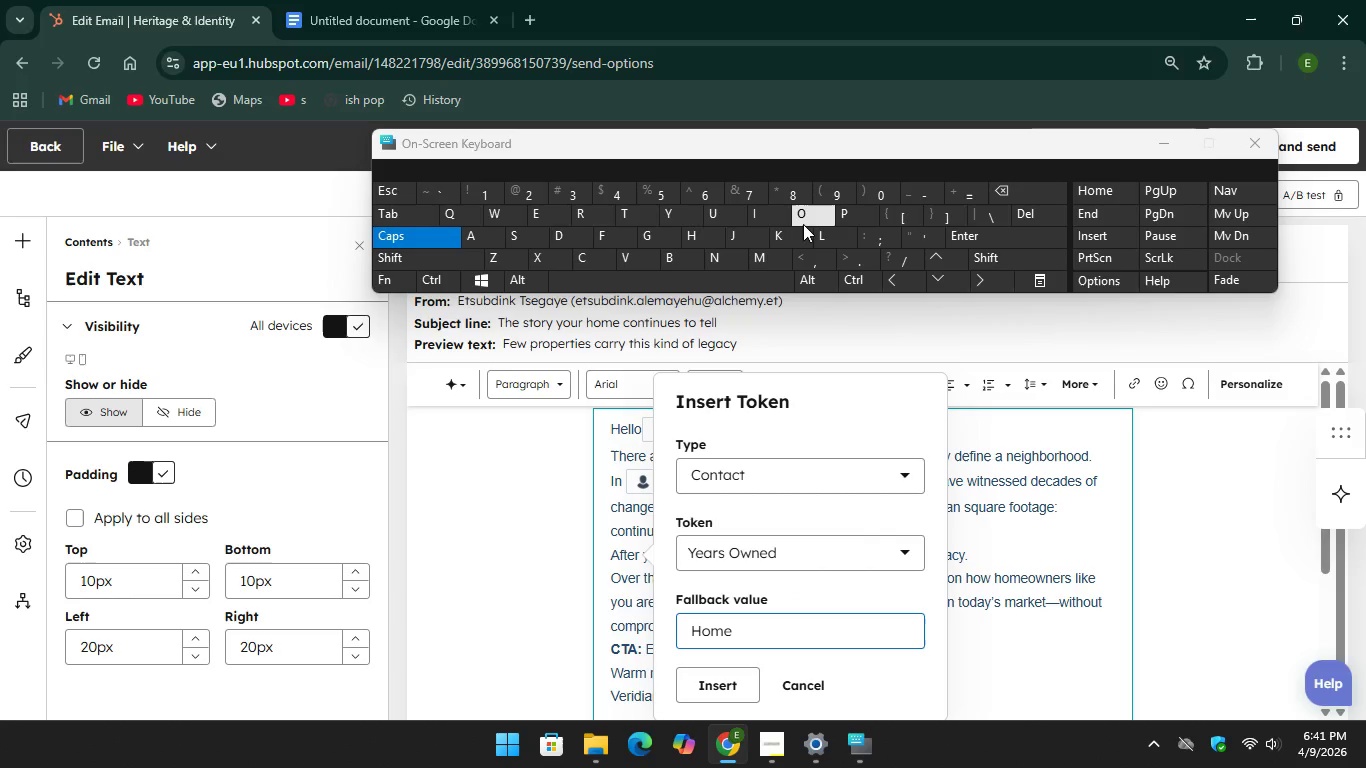 
key(O)
 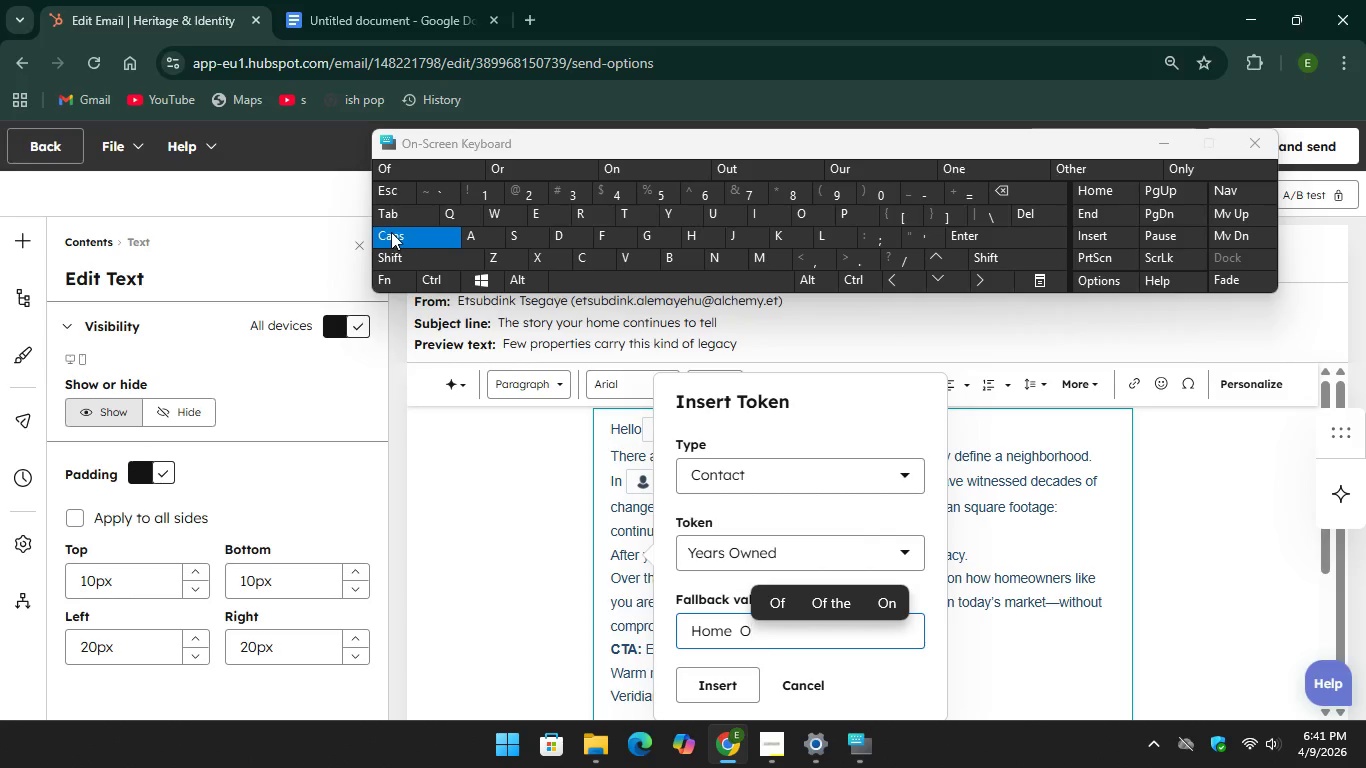 
key(CapsLock)
 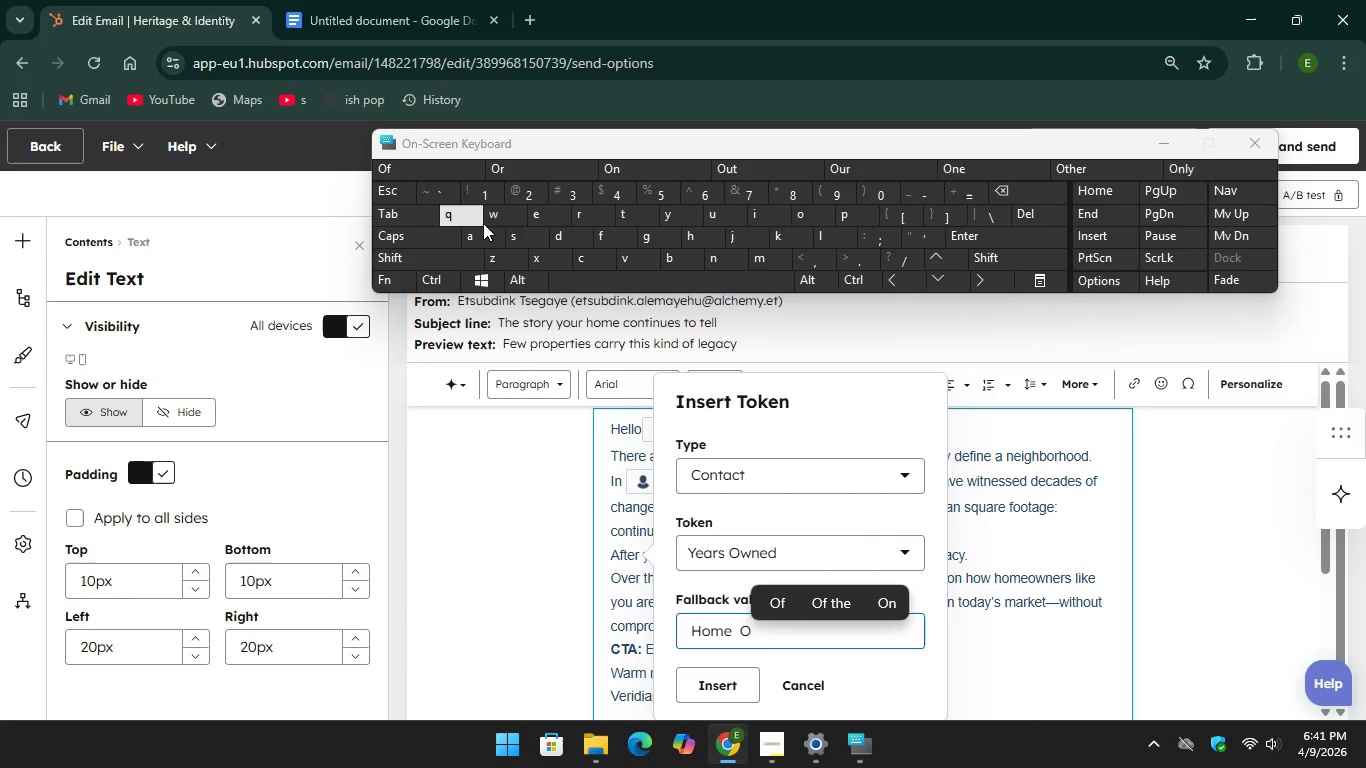 
key(W)
 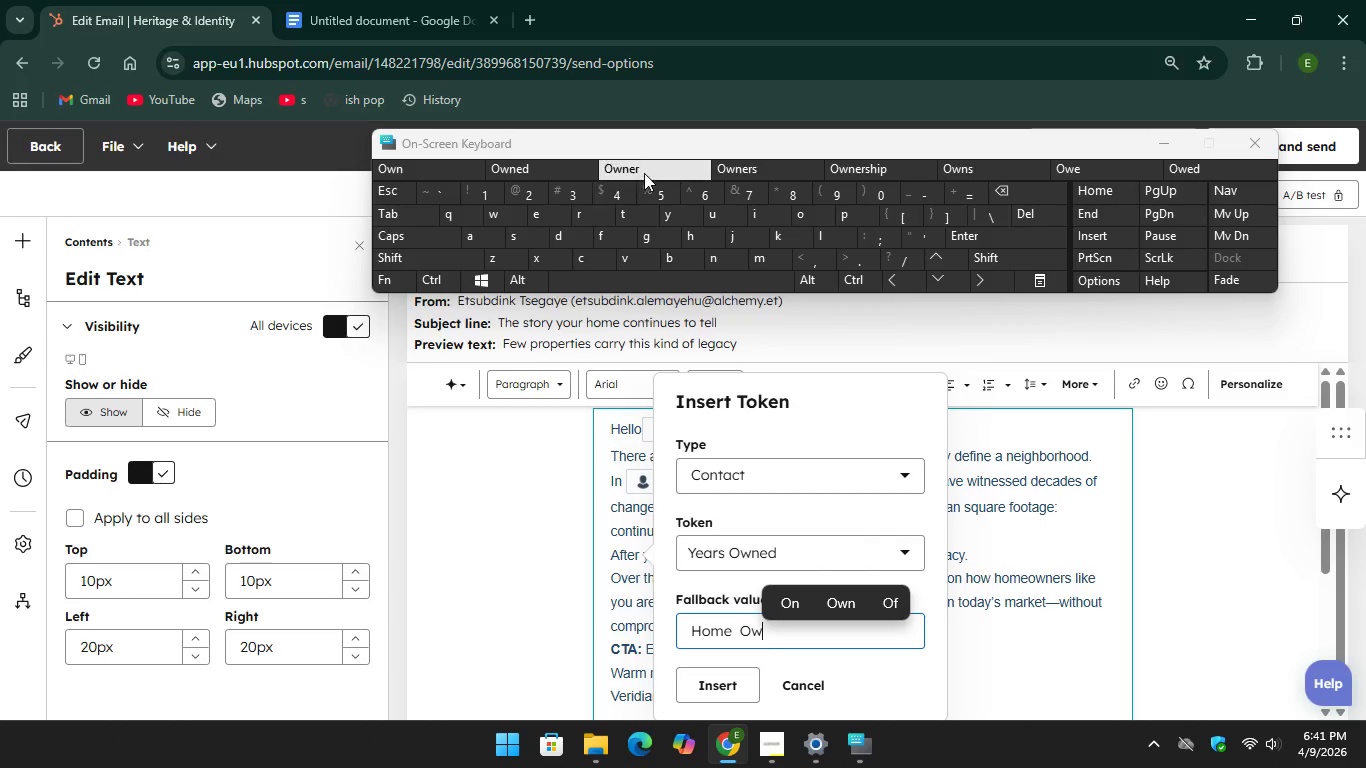 
key(Unknown)
 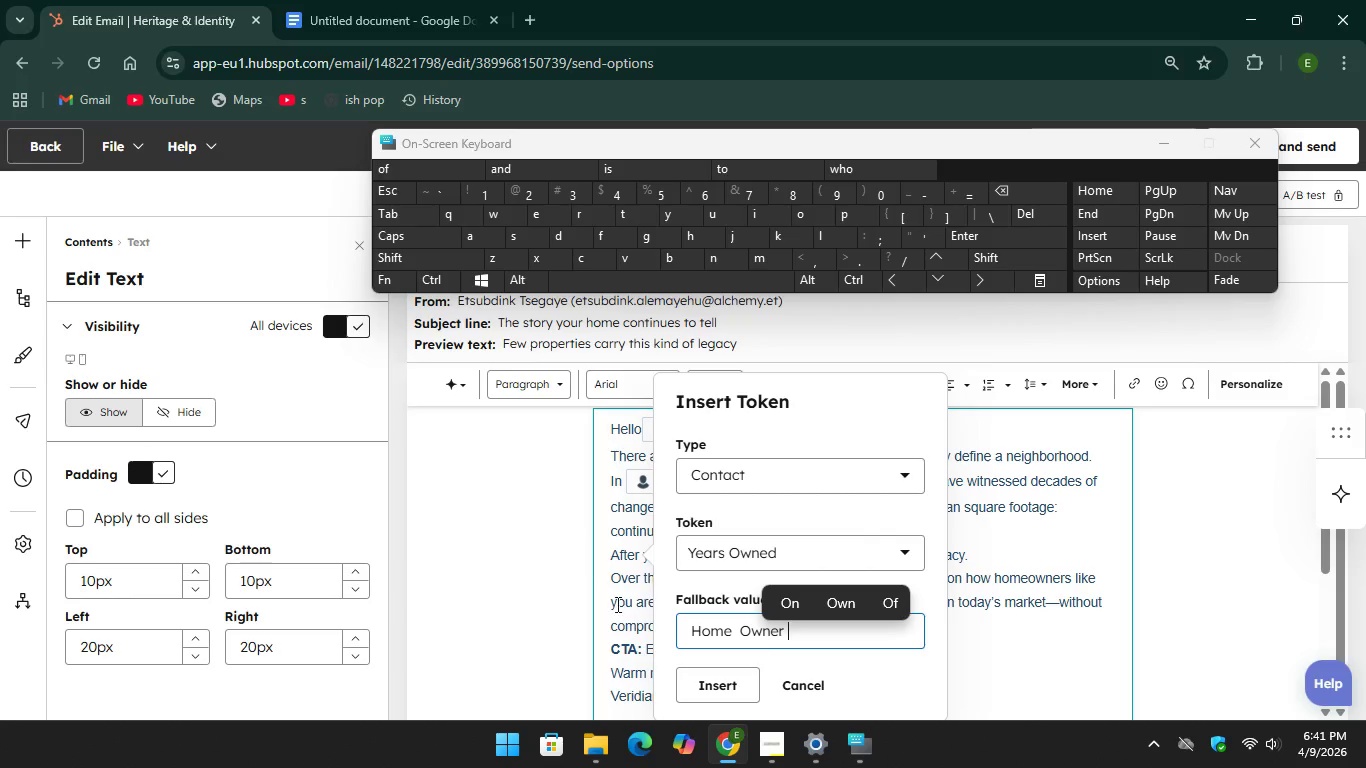 
key(Unknown)
 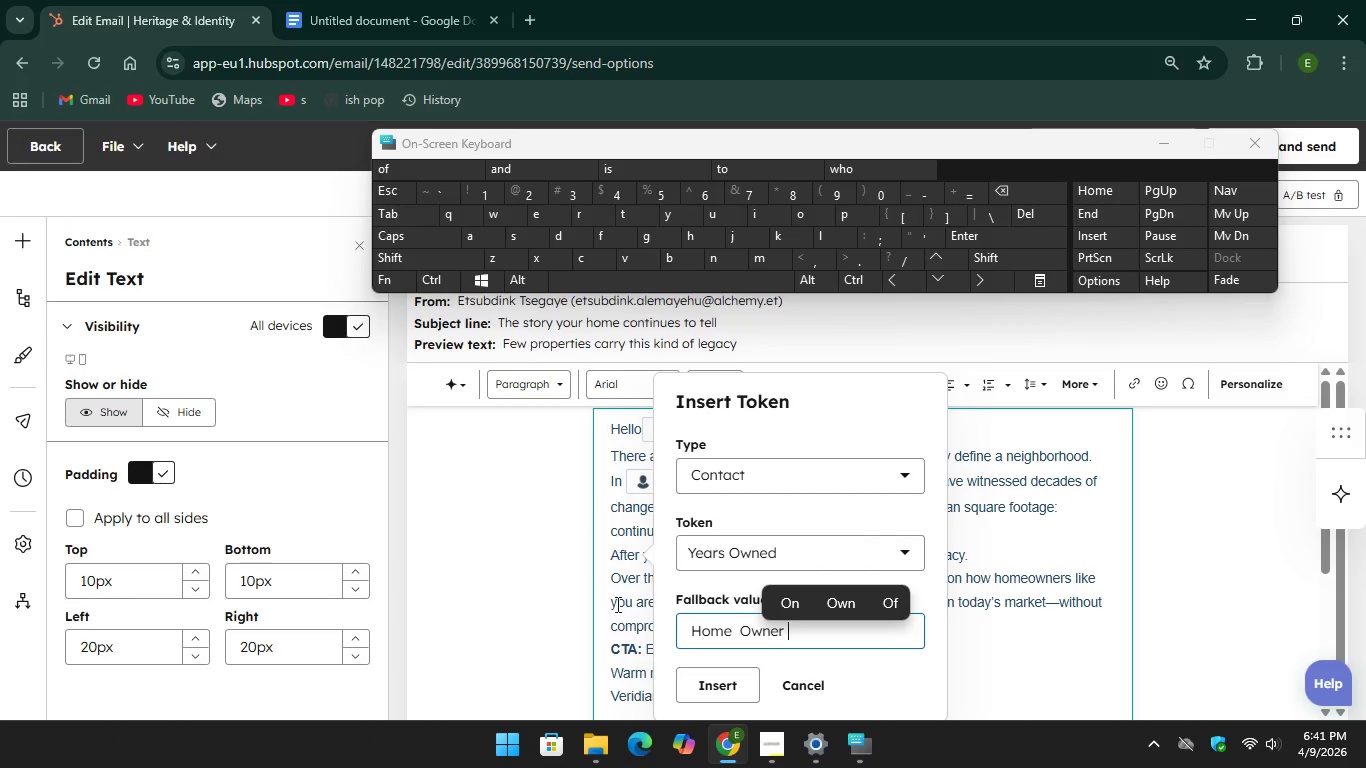 
key(Unknown)
 